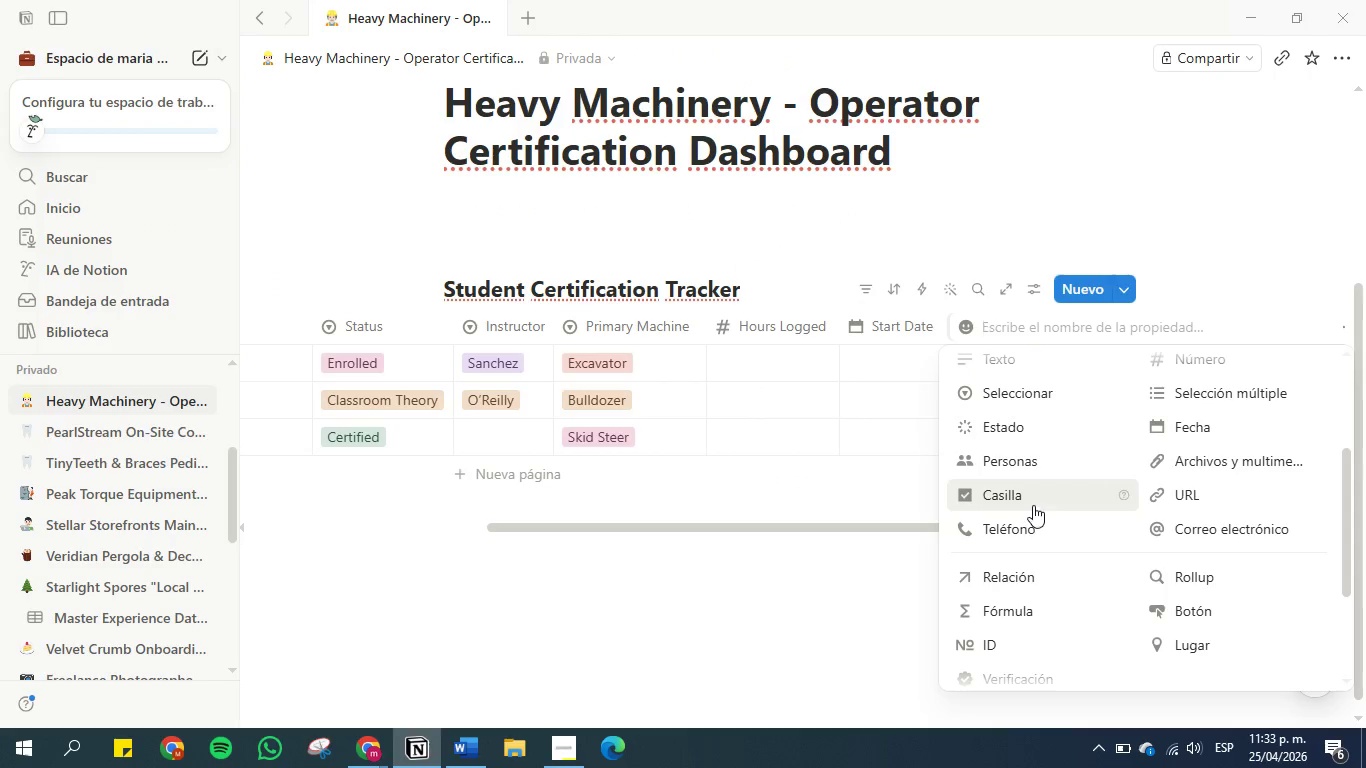 
left_click([1029, 496])
 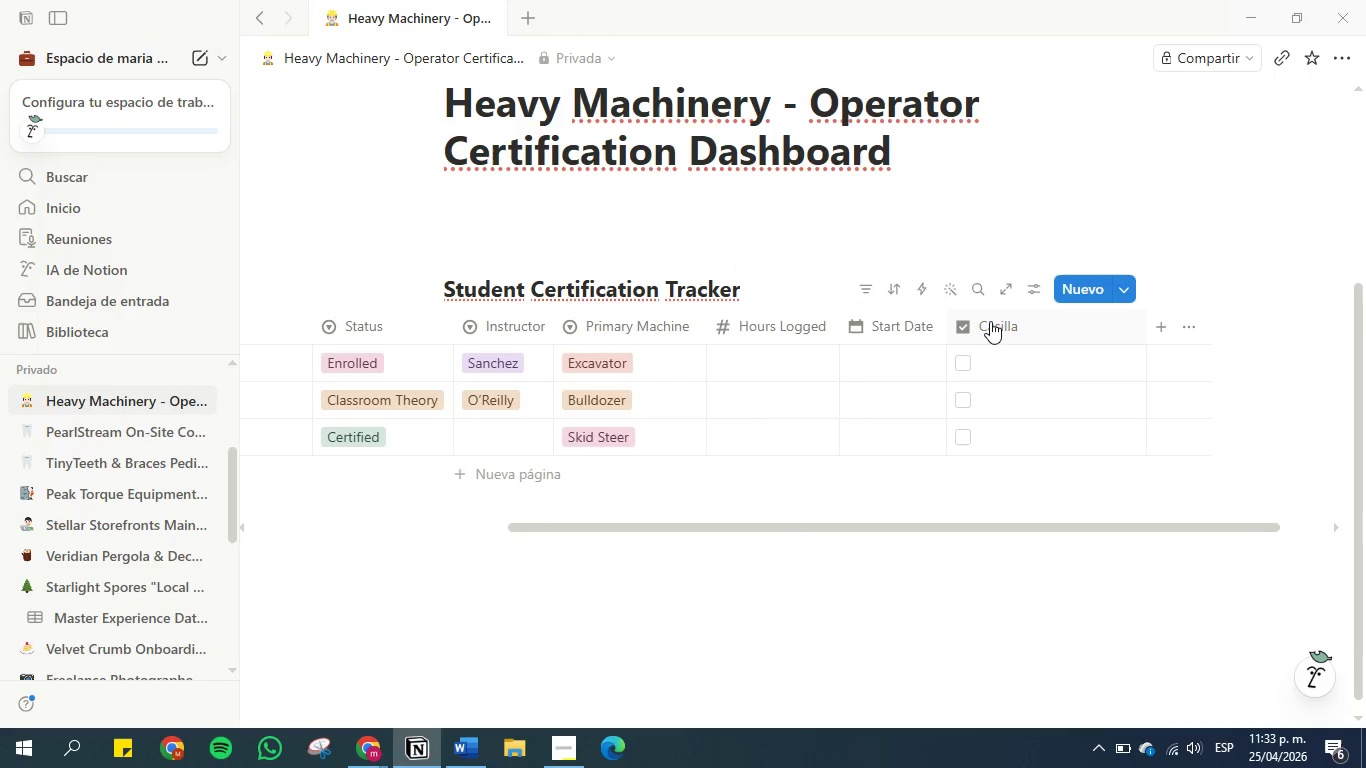 
left_click([990, 321])
 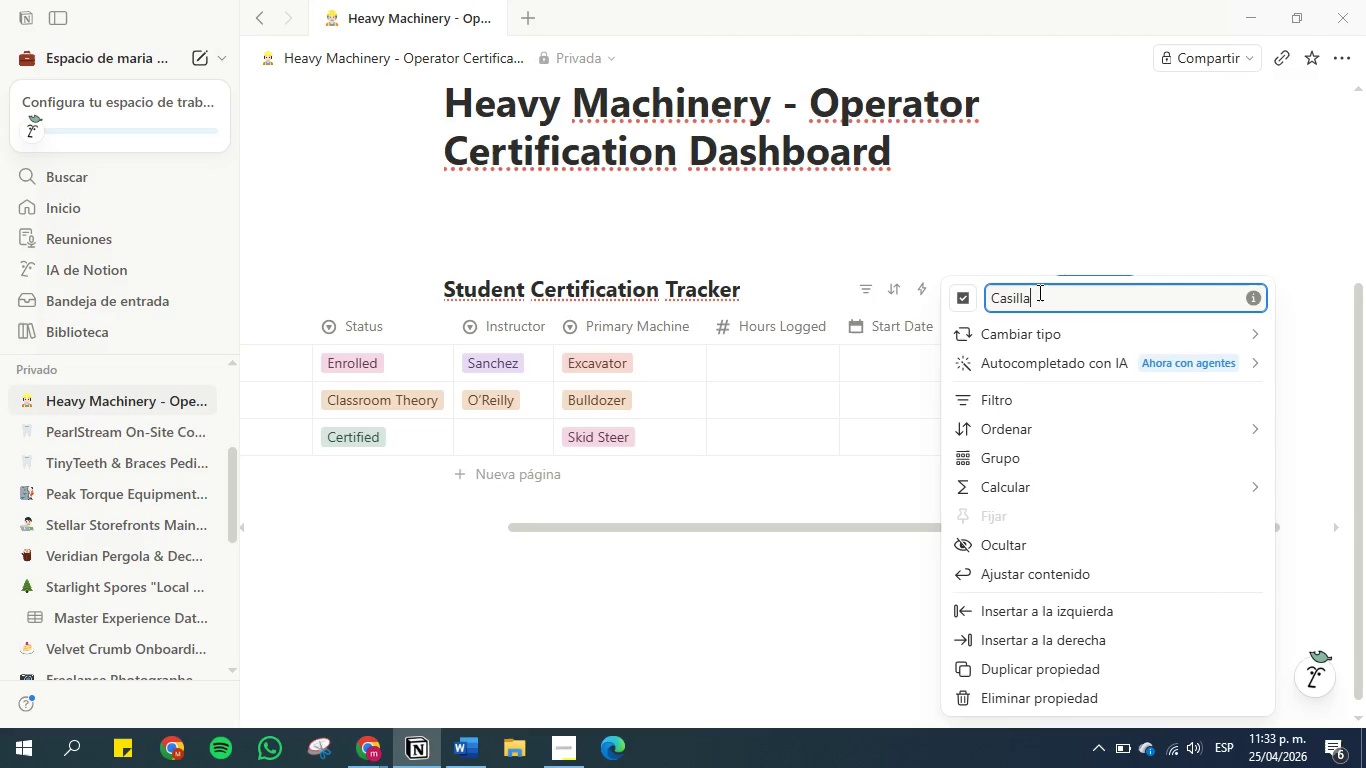 
double_click([1038, 292])
 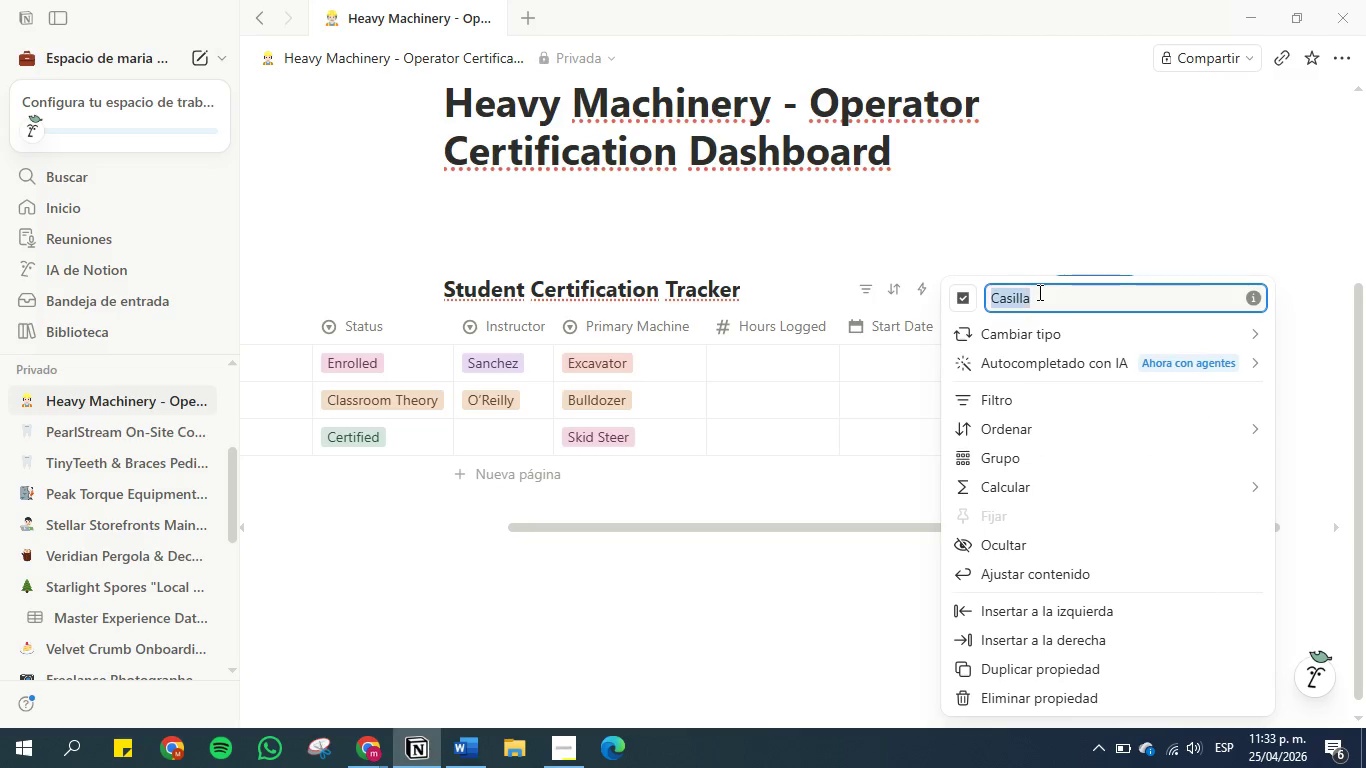 
triple_click([1038, 292])
 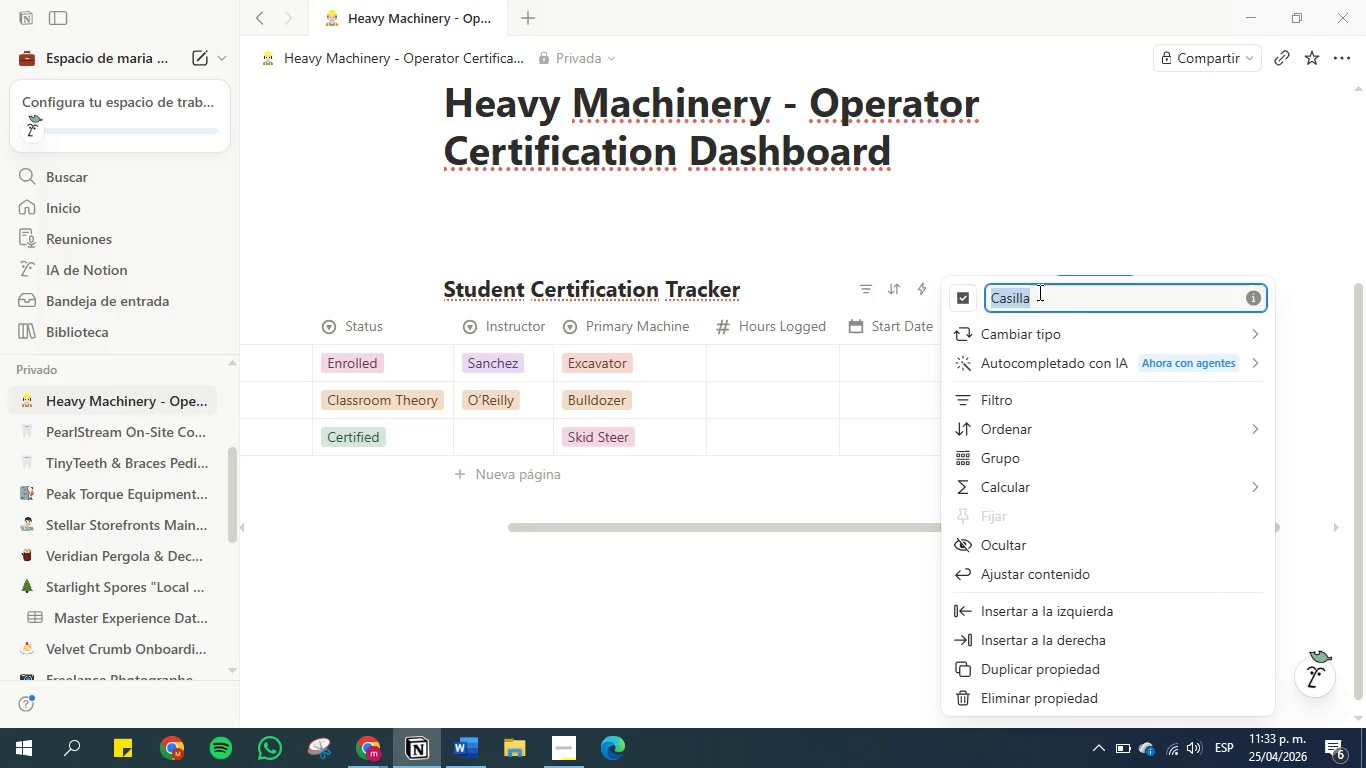 
key(Control+V)
 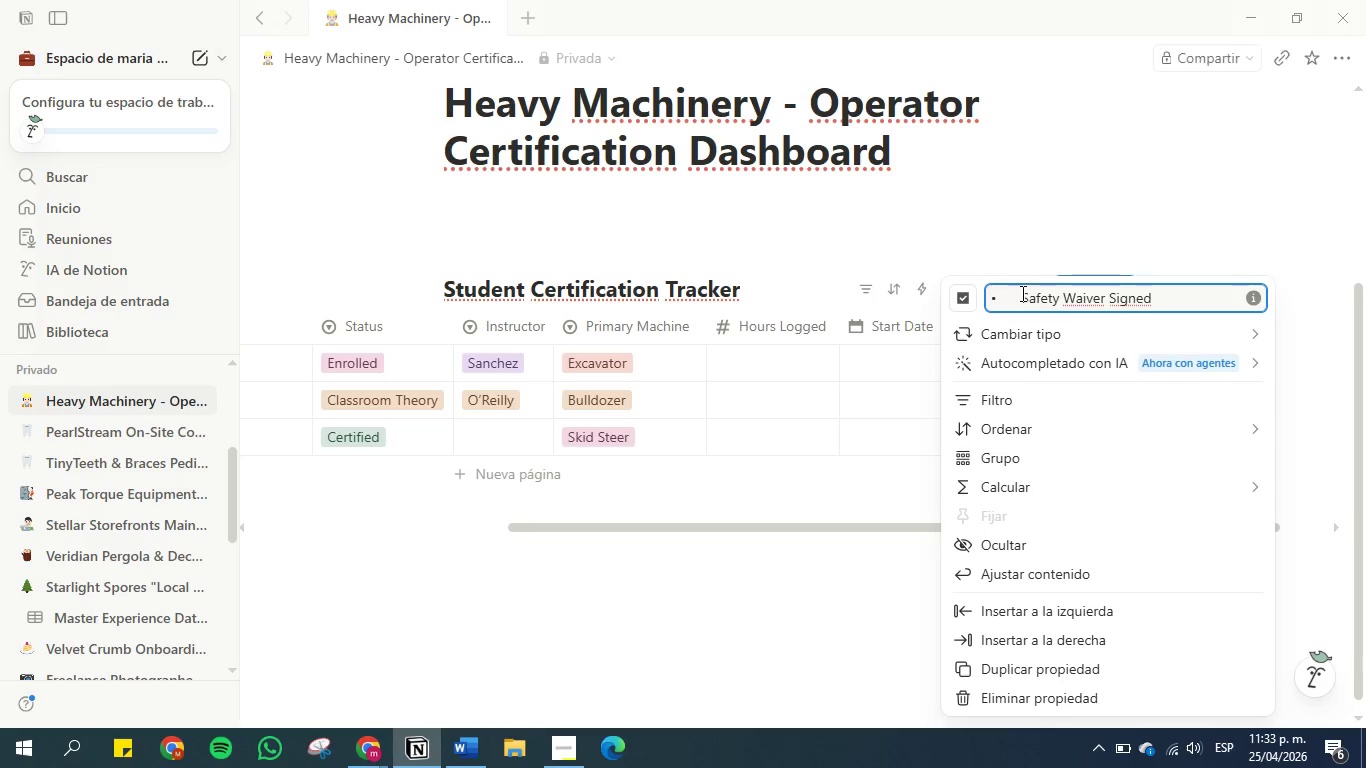 
left_click([1025, 296])
 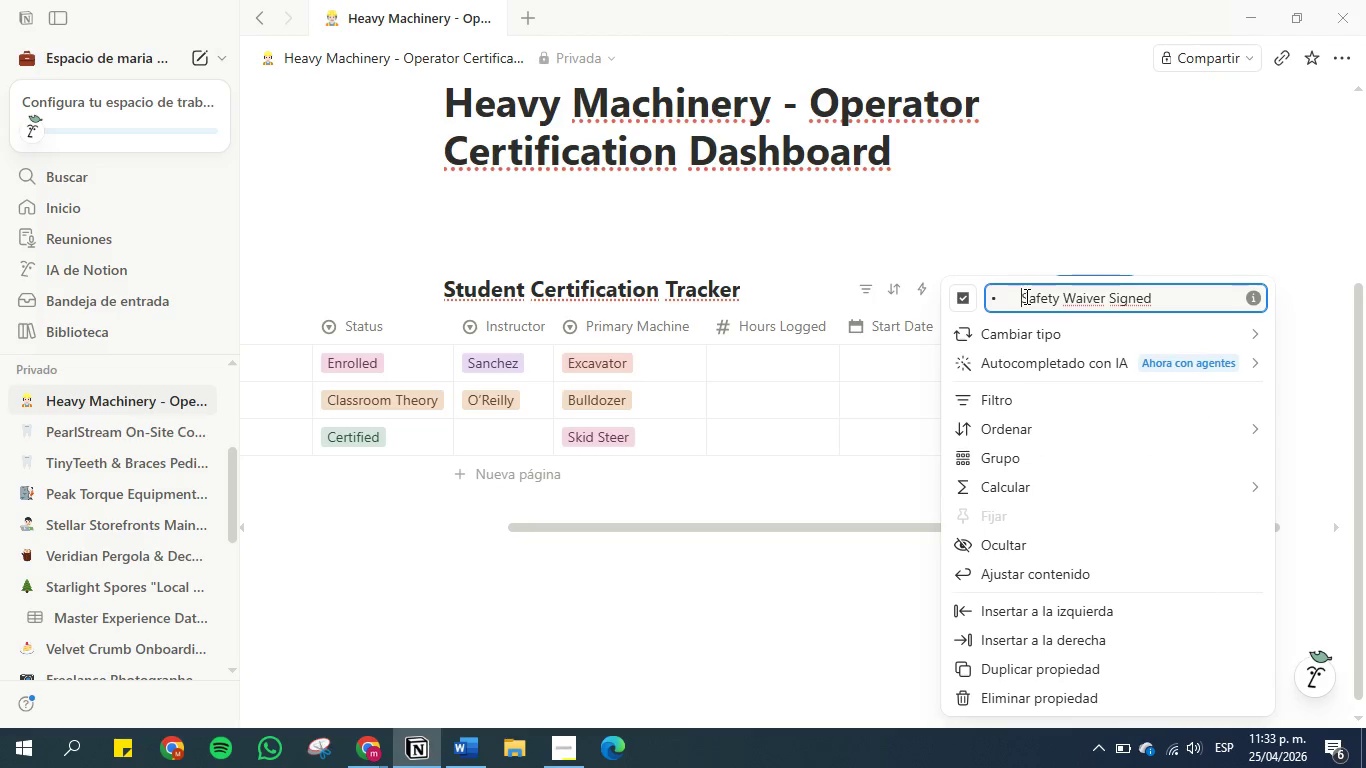 
key(Backspace)
 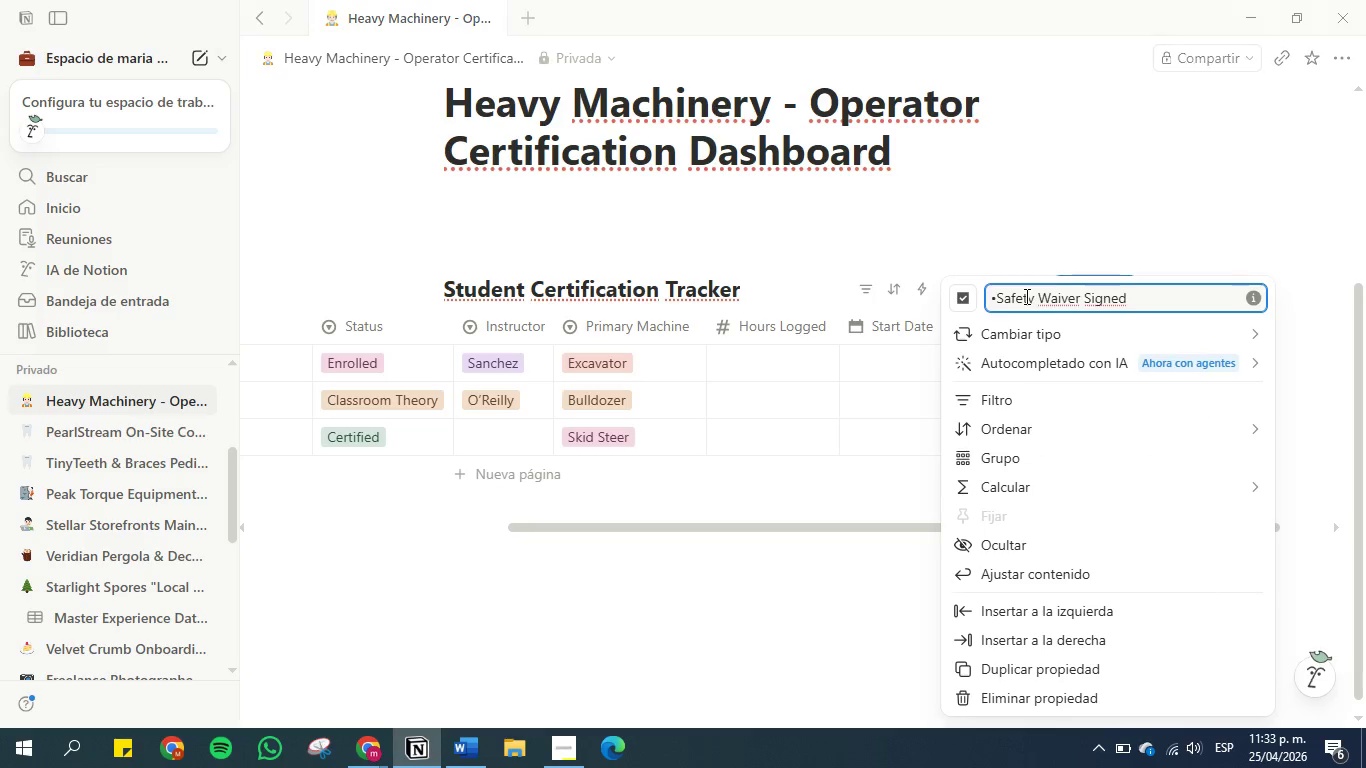 
key(Backspace)
 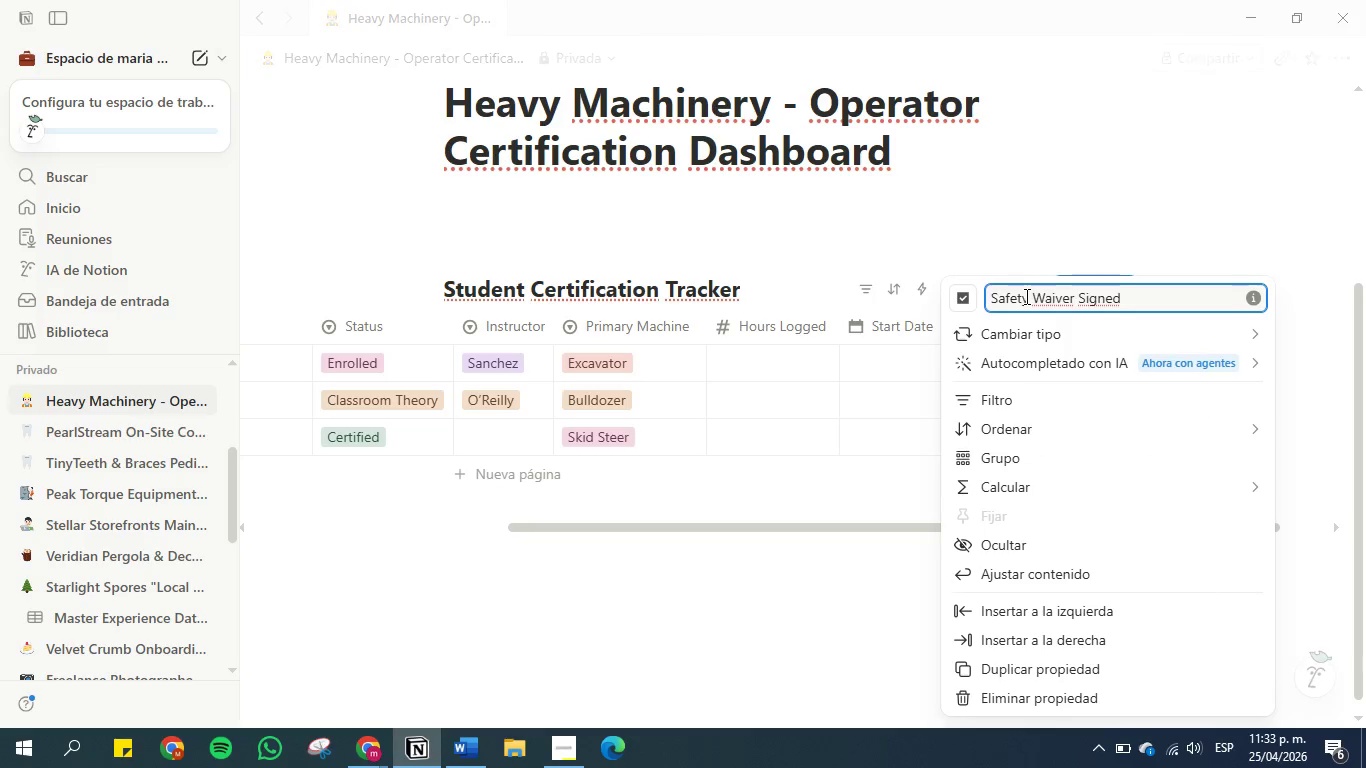 
key(Backspace)
 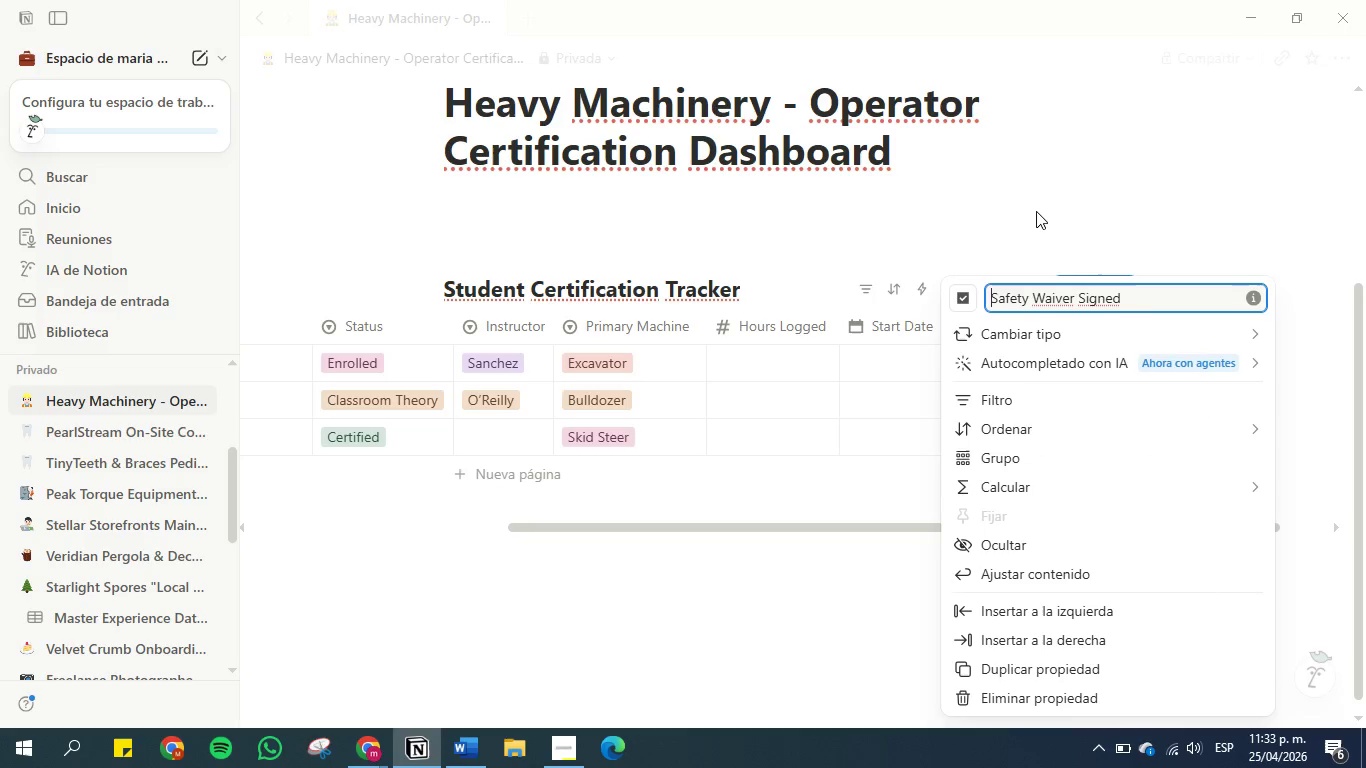 
left_click([1036, 211])
 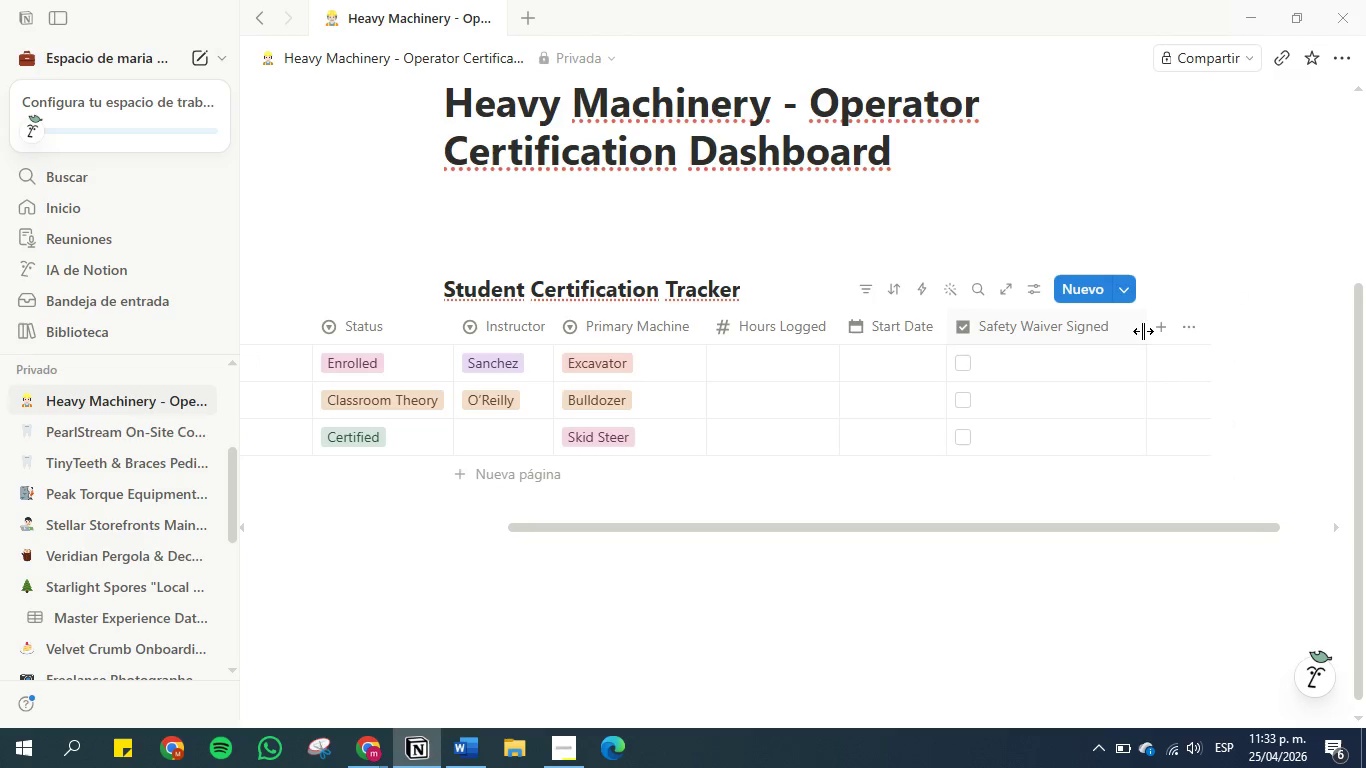 
left_click_drag(start_coordinate=[1143, 331], to_coordinate=[1115, 330])
 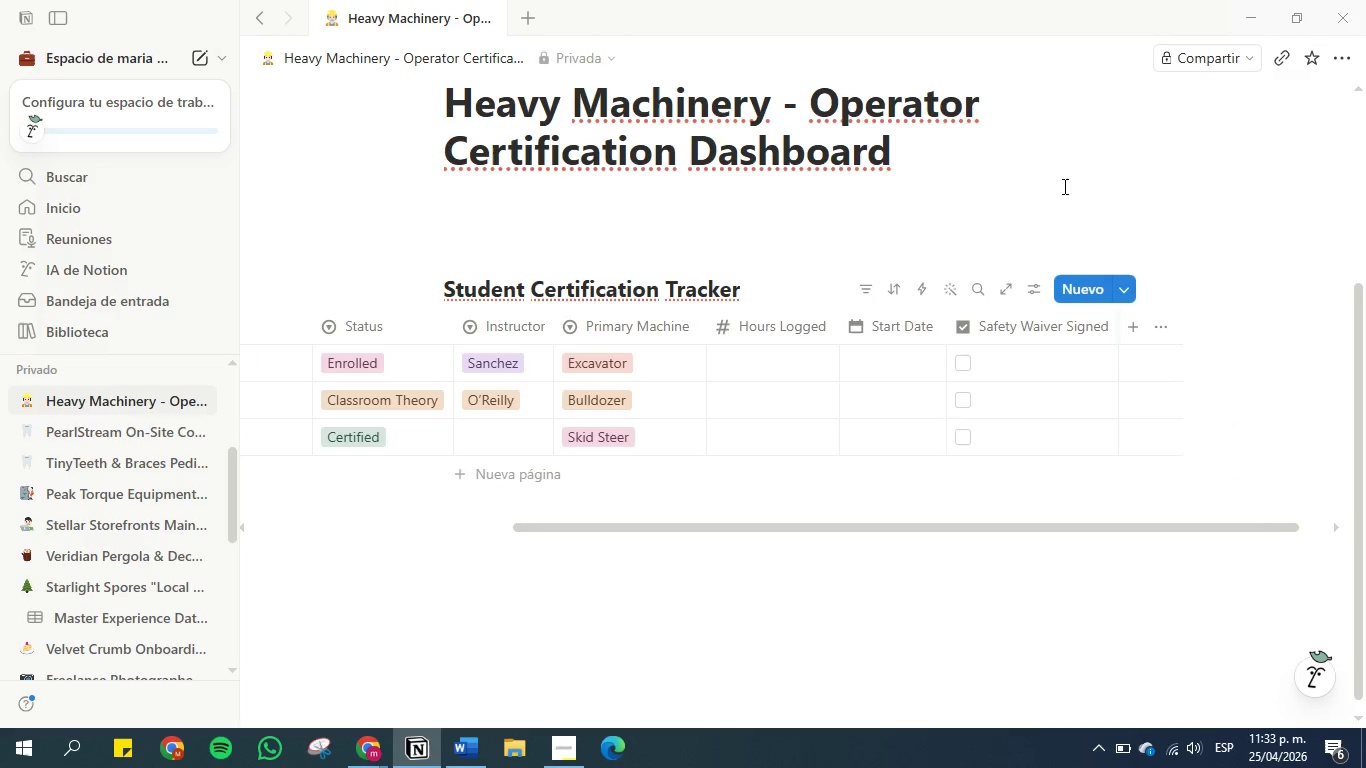 
left_click([1063, 185])
 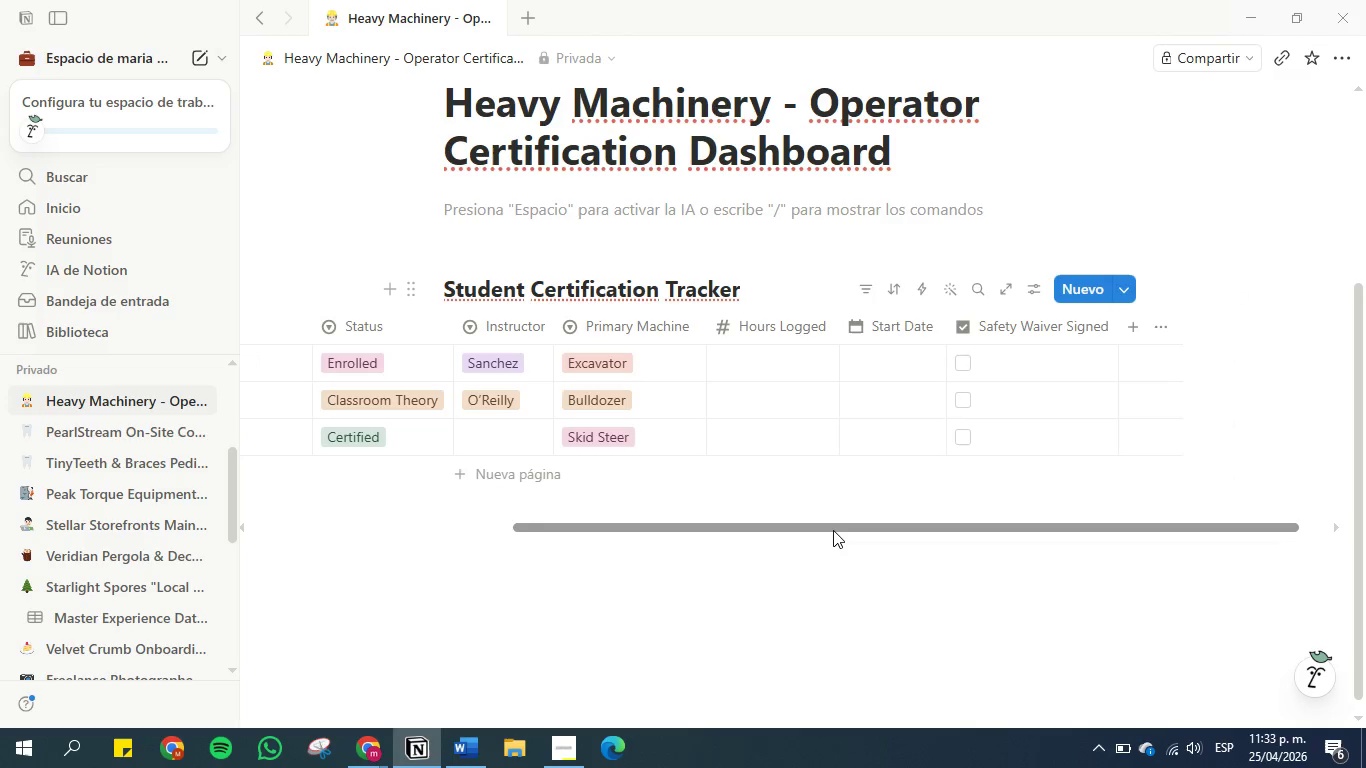 
left_click_drag(start_coordinate=[833, 527], to_coordinate=[665, 515])
 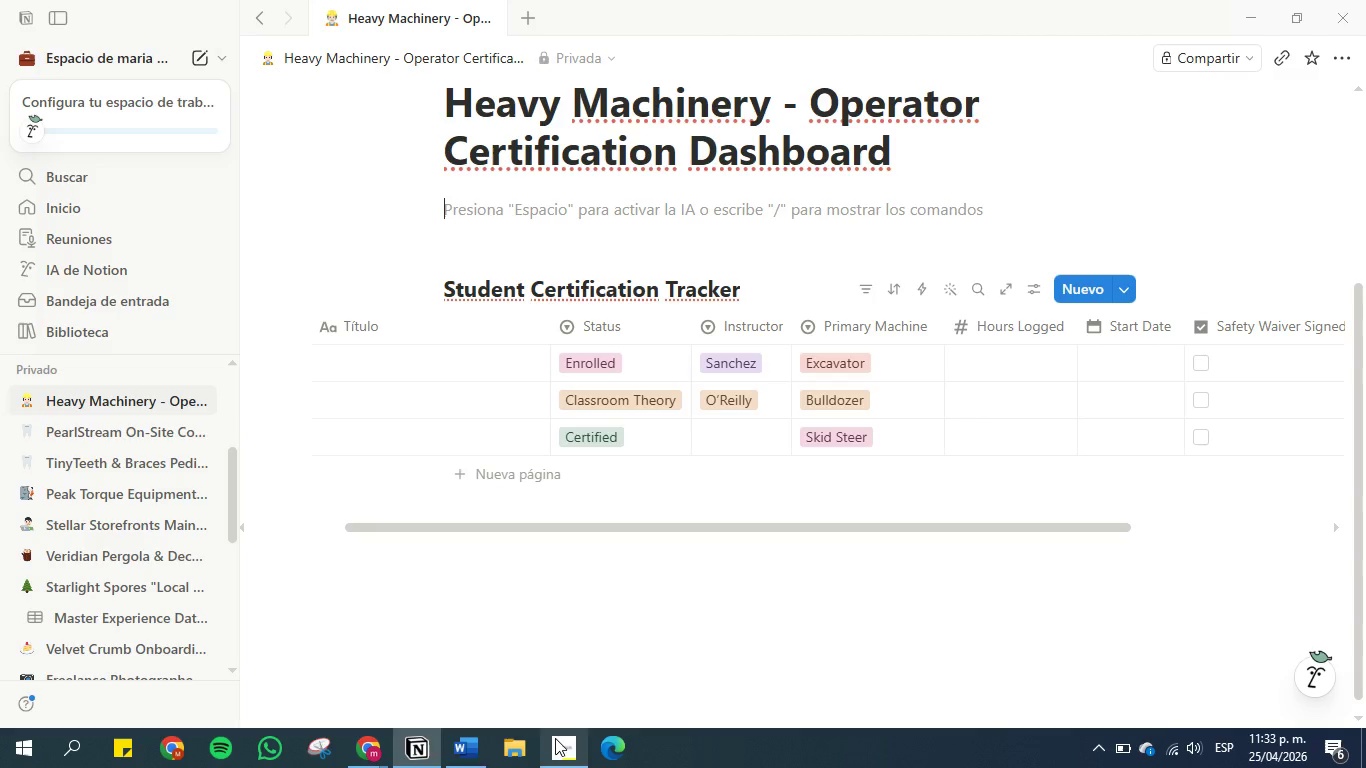 
left_click([459, 754])
 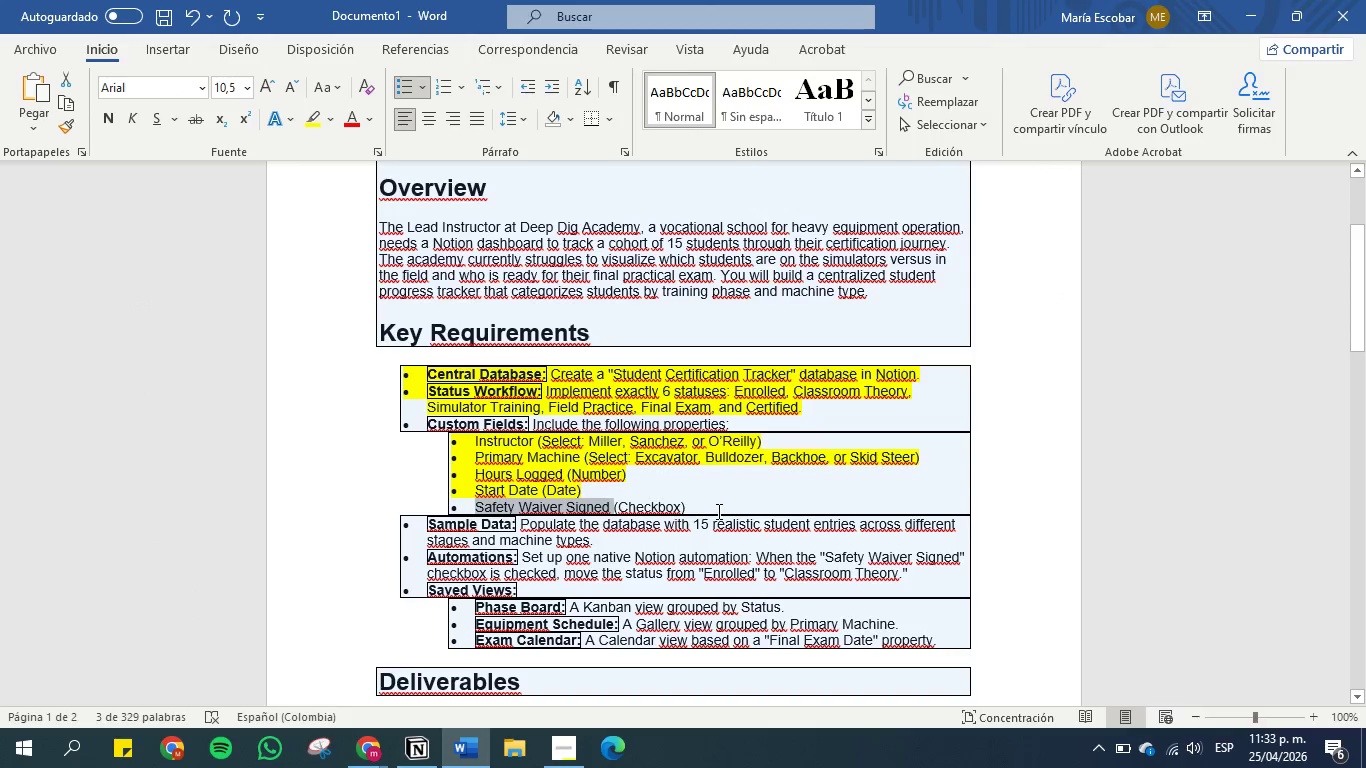 
left_click_drag(start_coordinate=[718, 506], to_coordinate=[466, 512])
 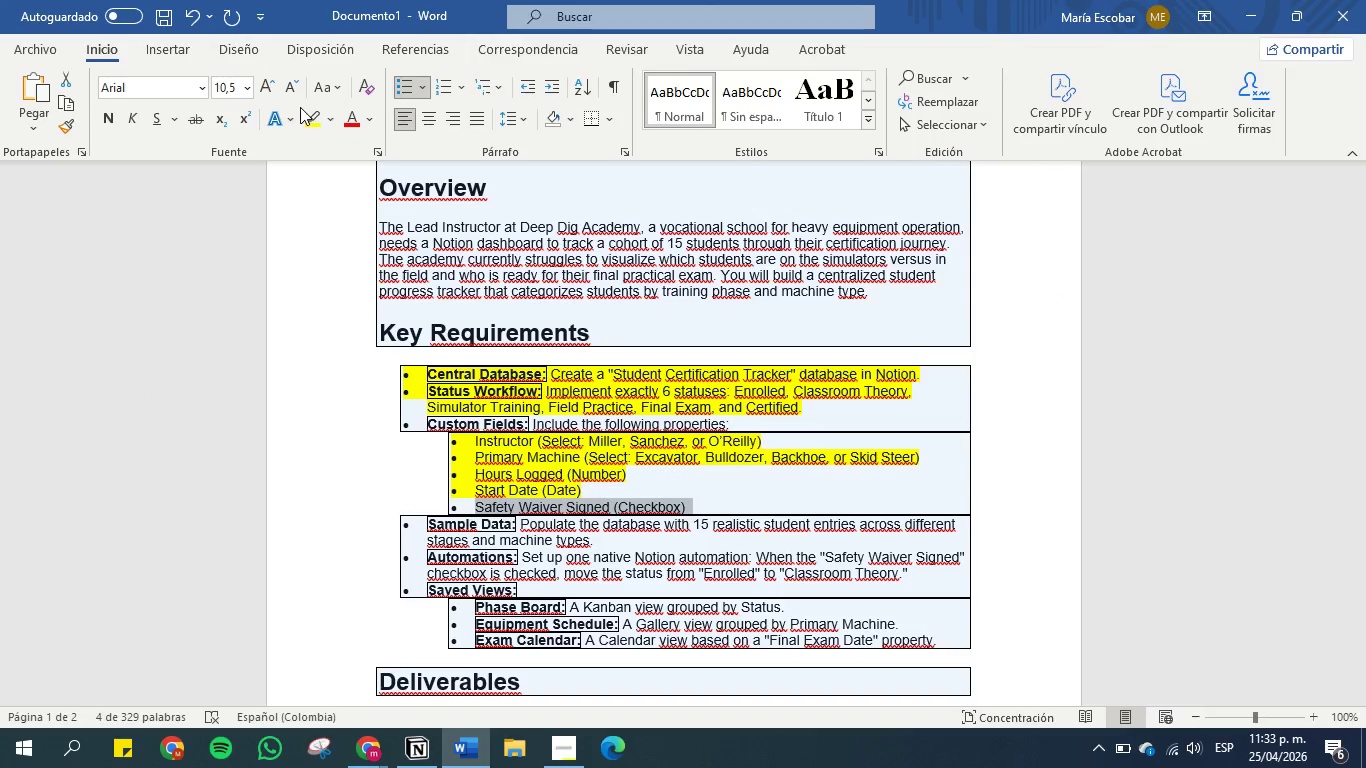 
left_click([309, 118])
 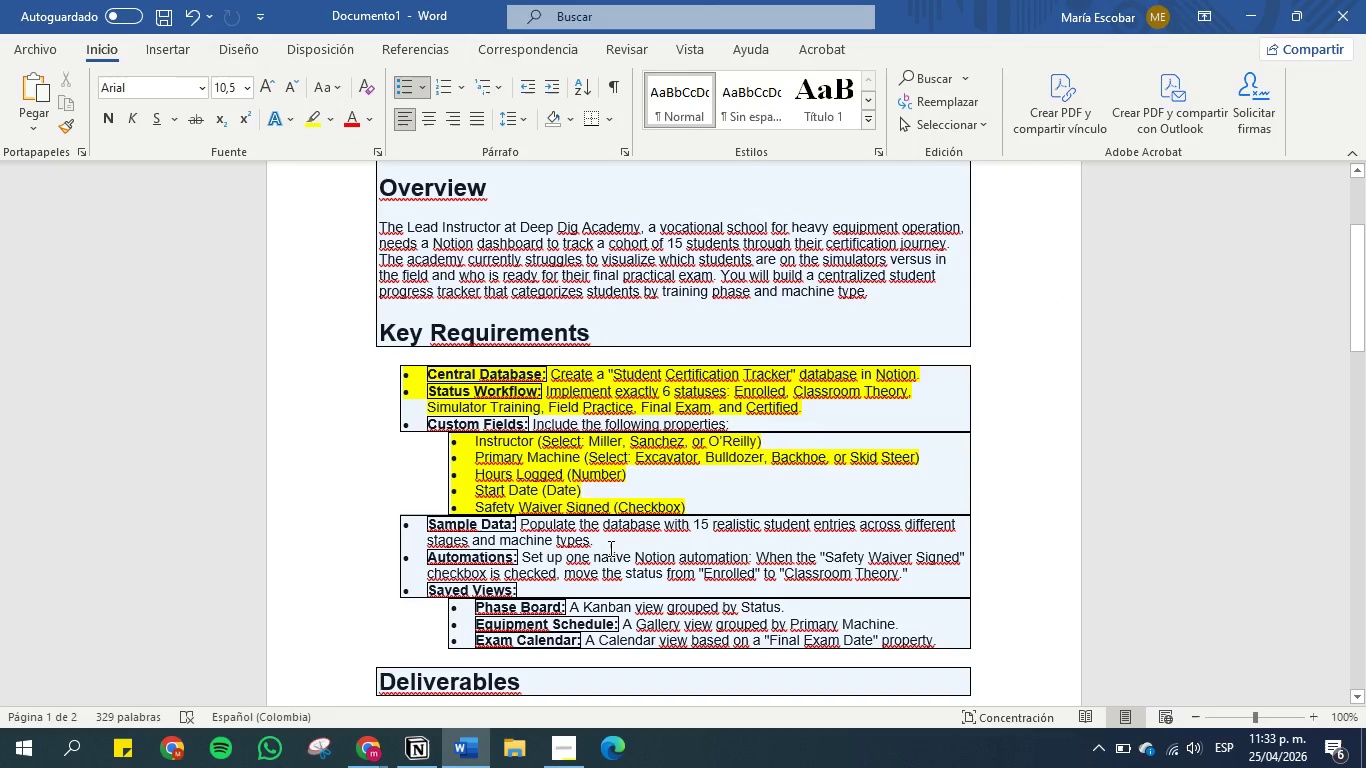 
left_click([609, 548])
 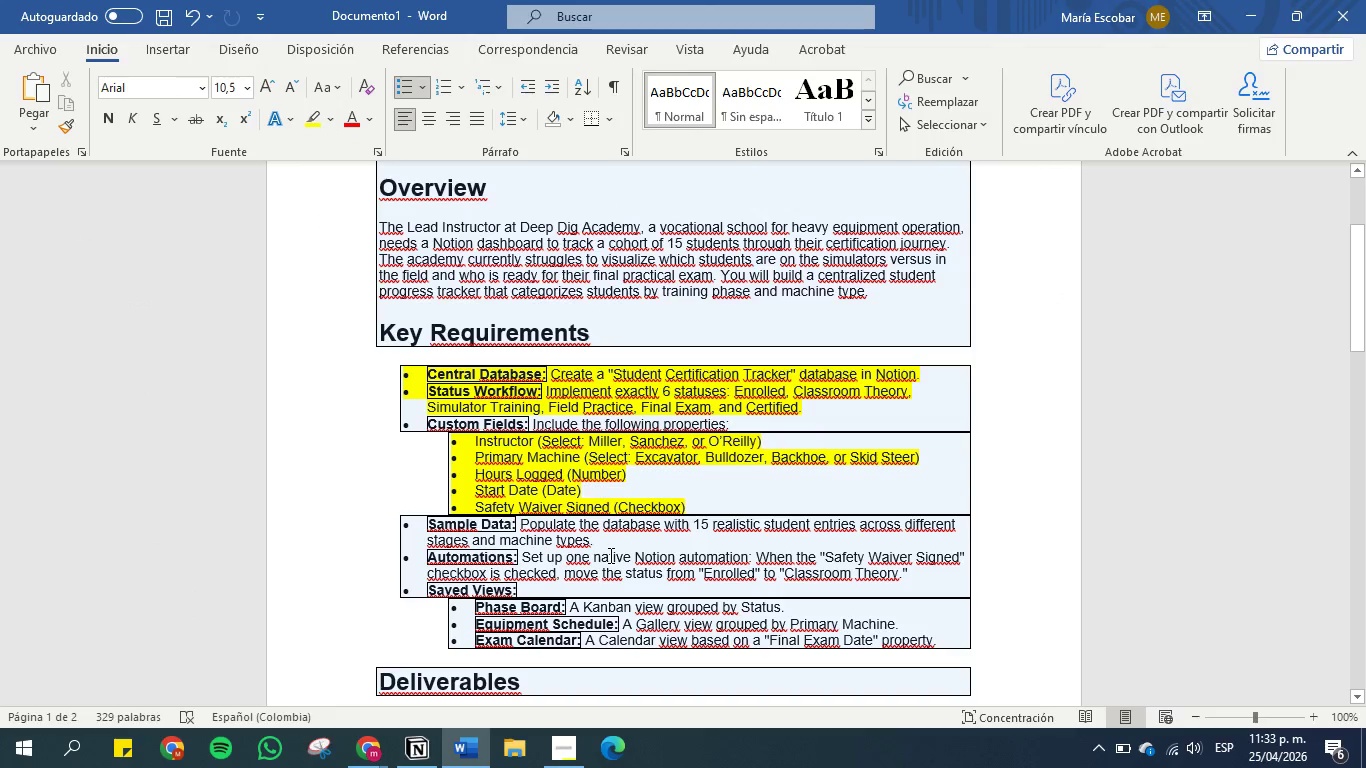 
scroll: coordinate [609, 554], scroll_direction: down, amount: 1.0
 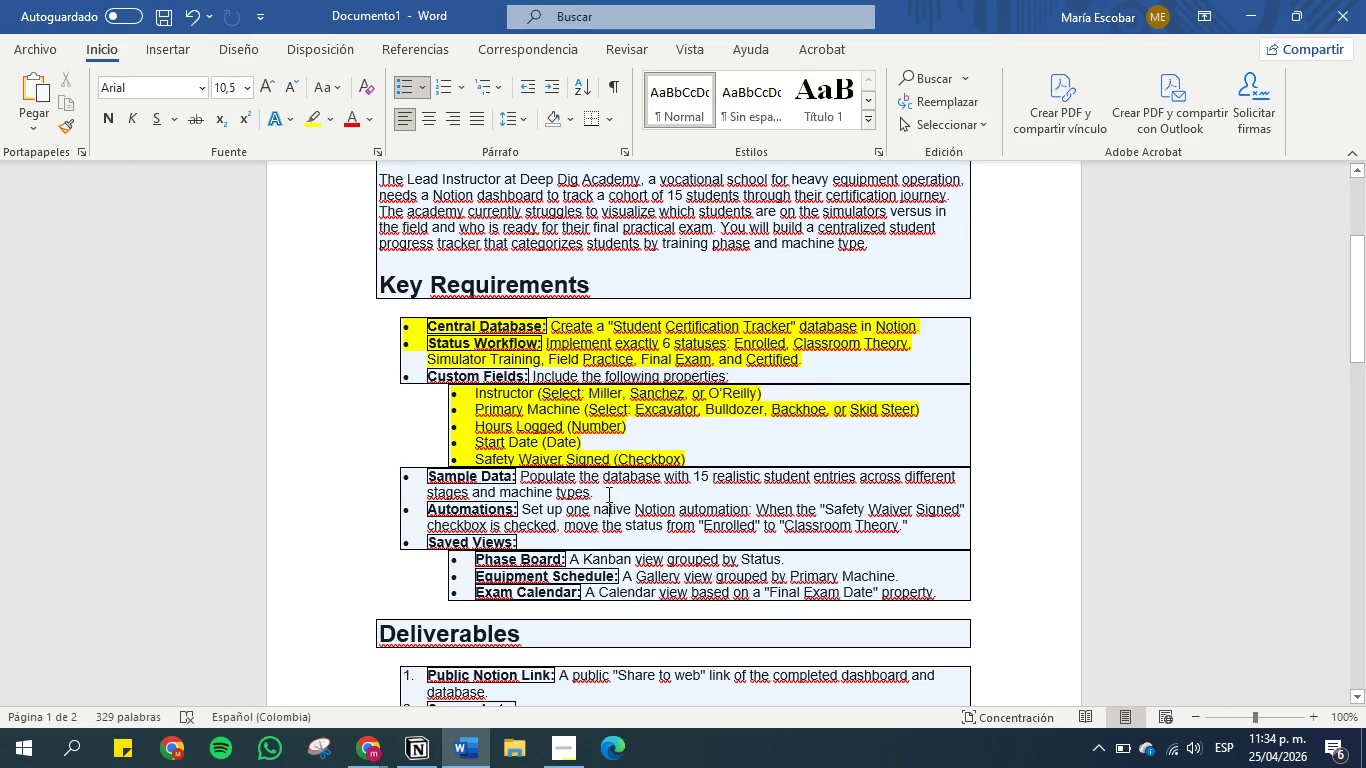 
wait(5.94)
 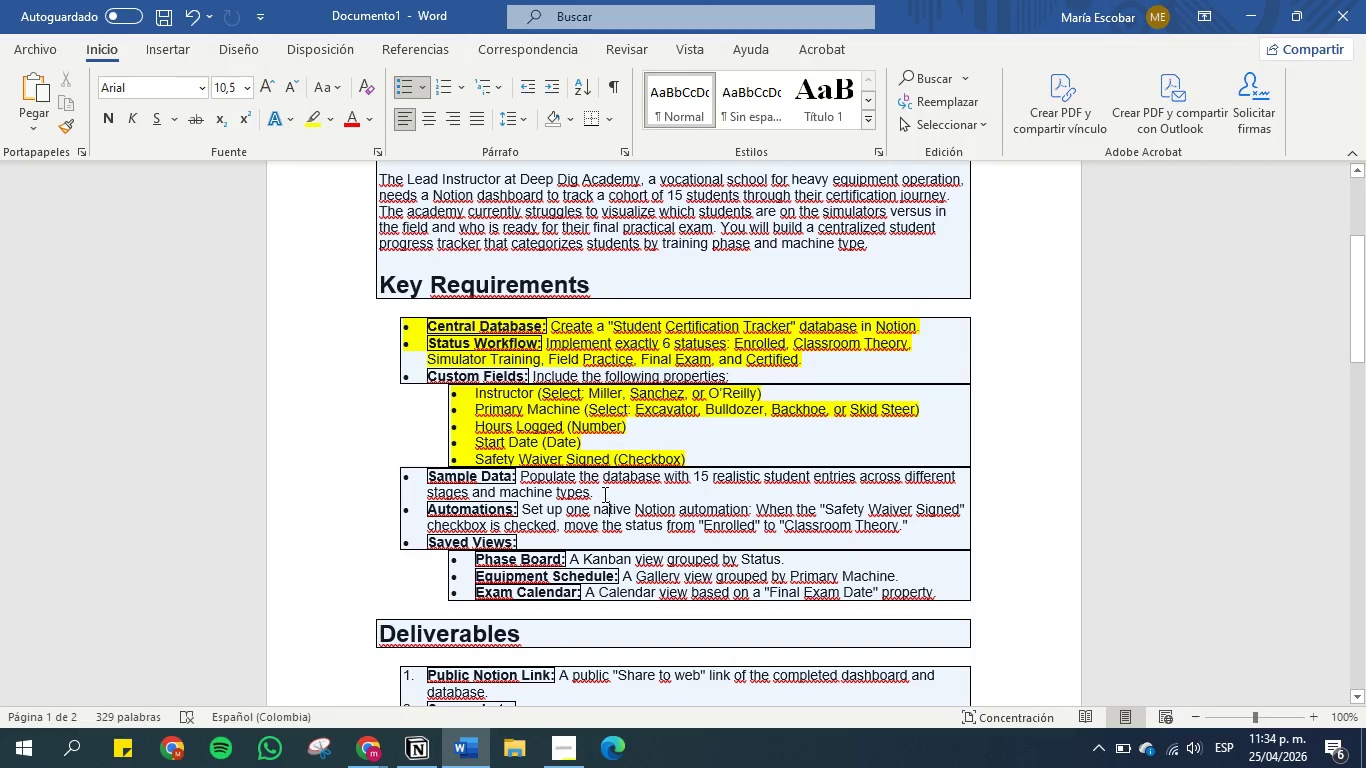 
left_click([1246, 17])
 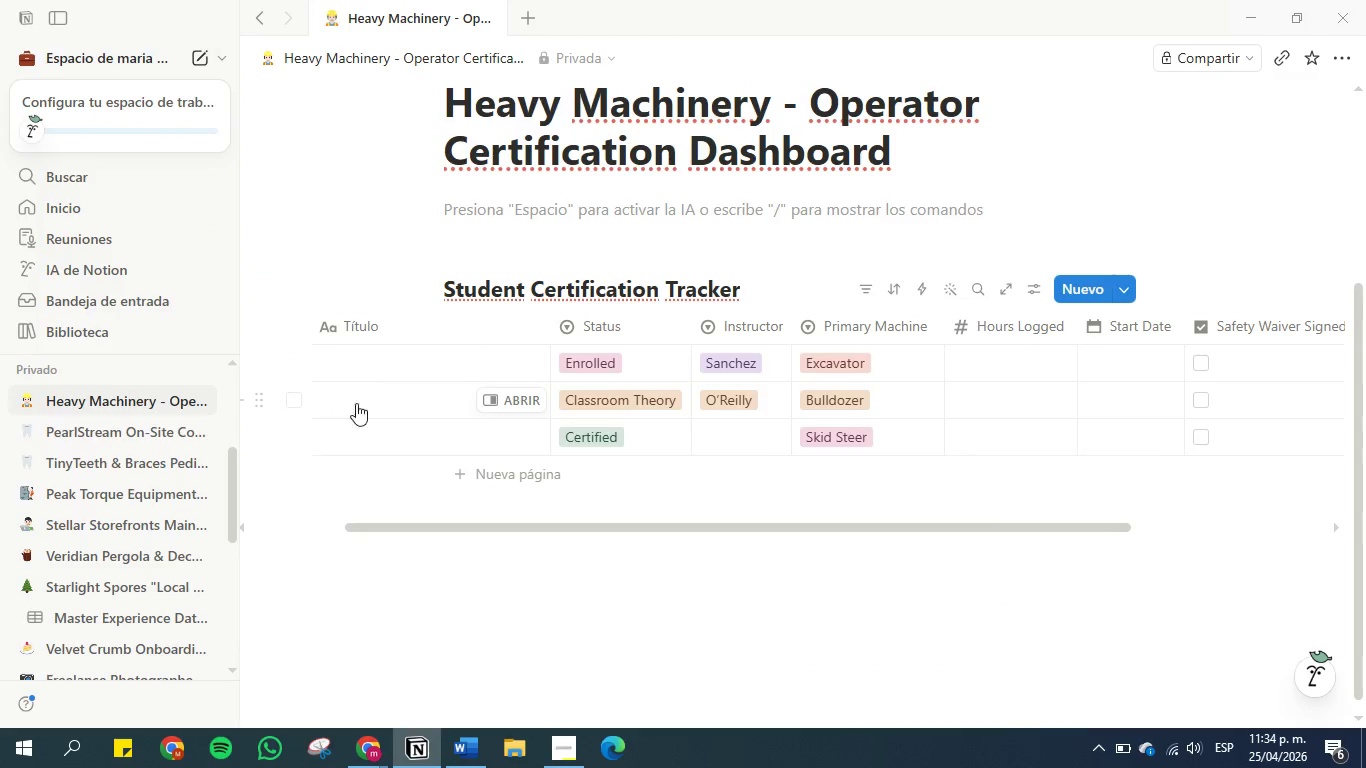 
left_click([402, 378])
 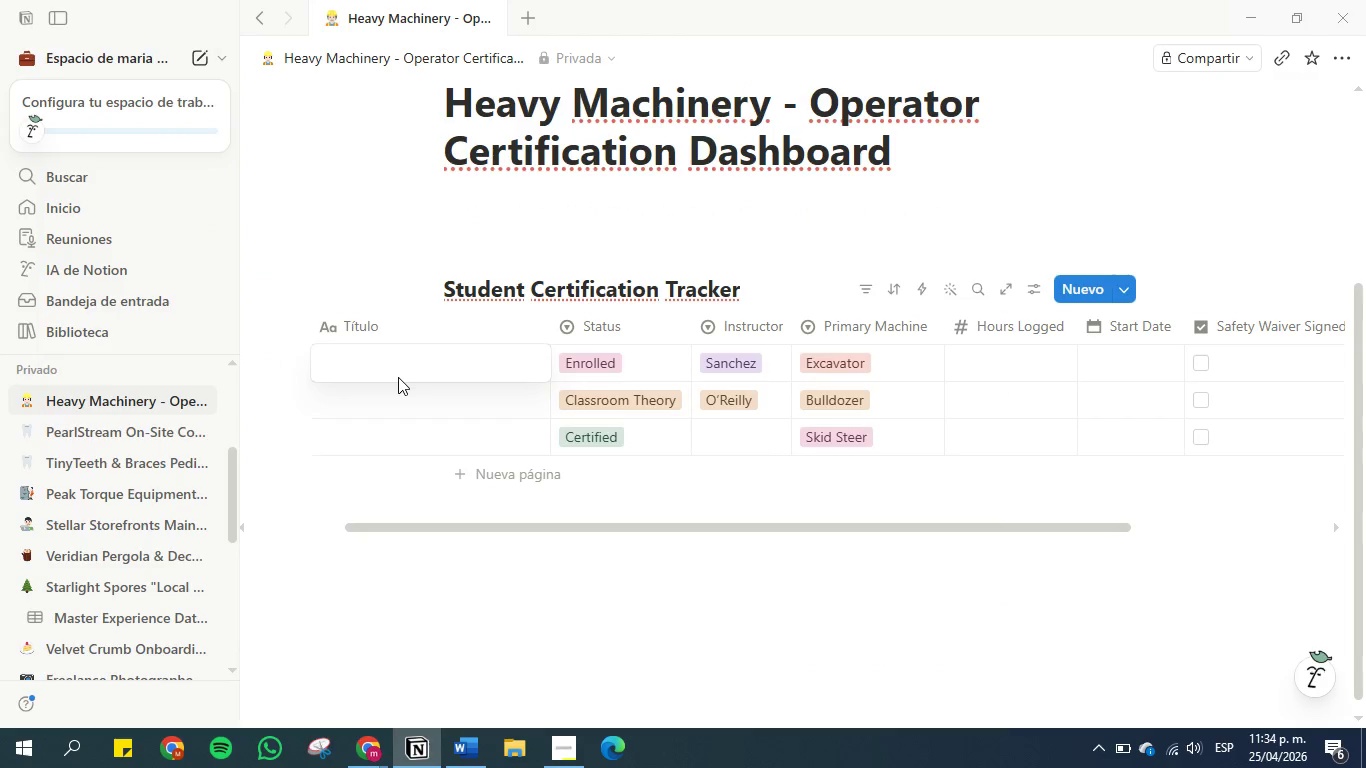 
type(Maria)
 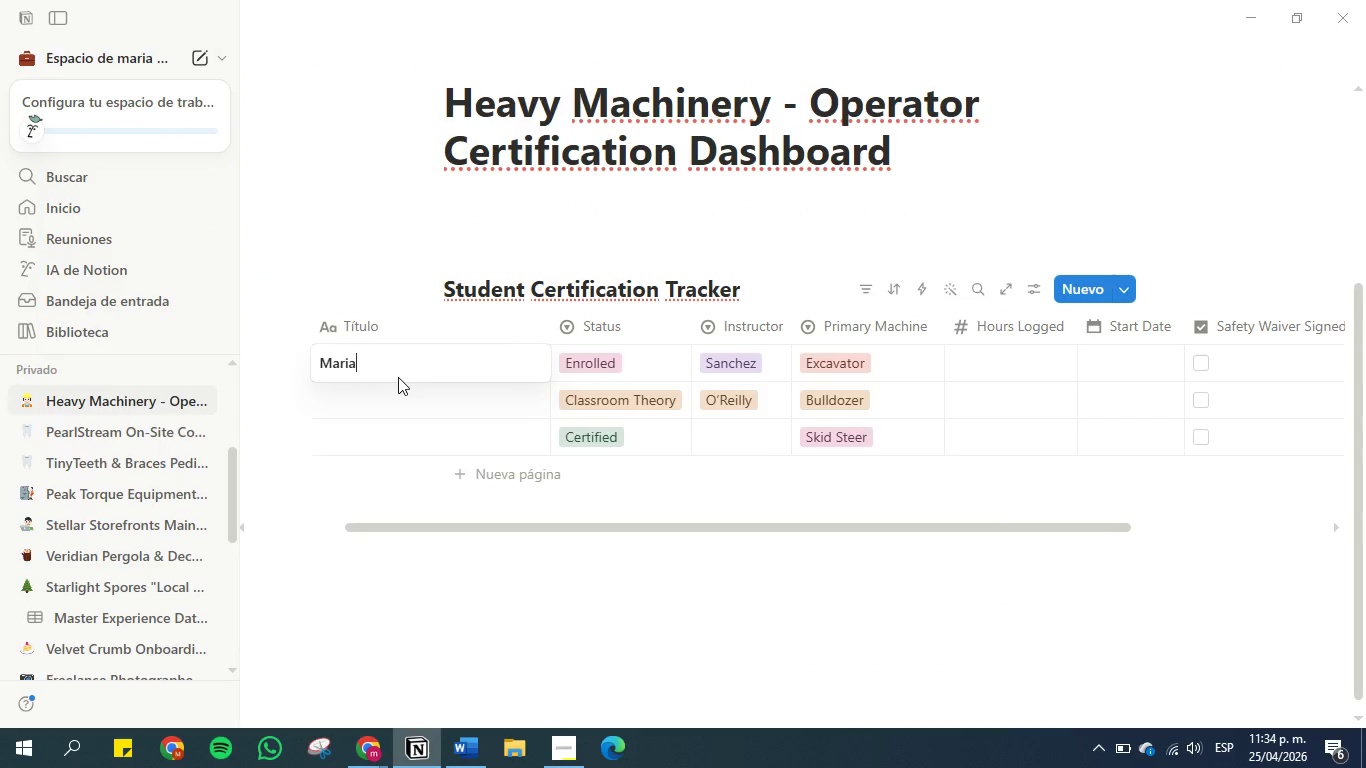 
key(Enter)
 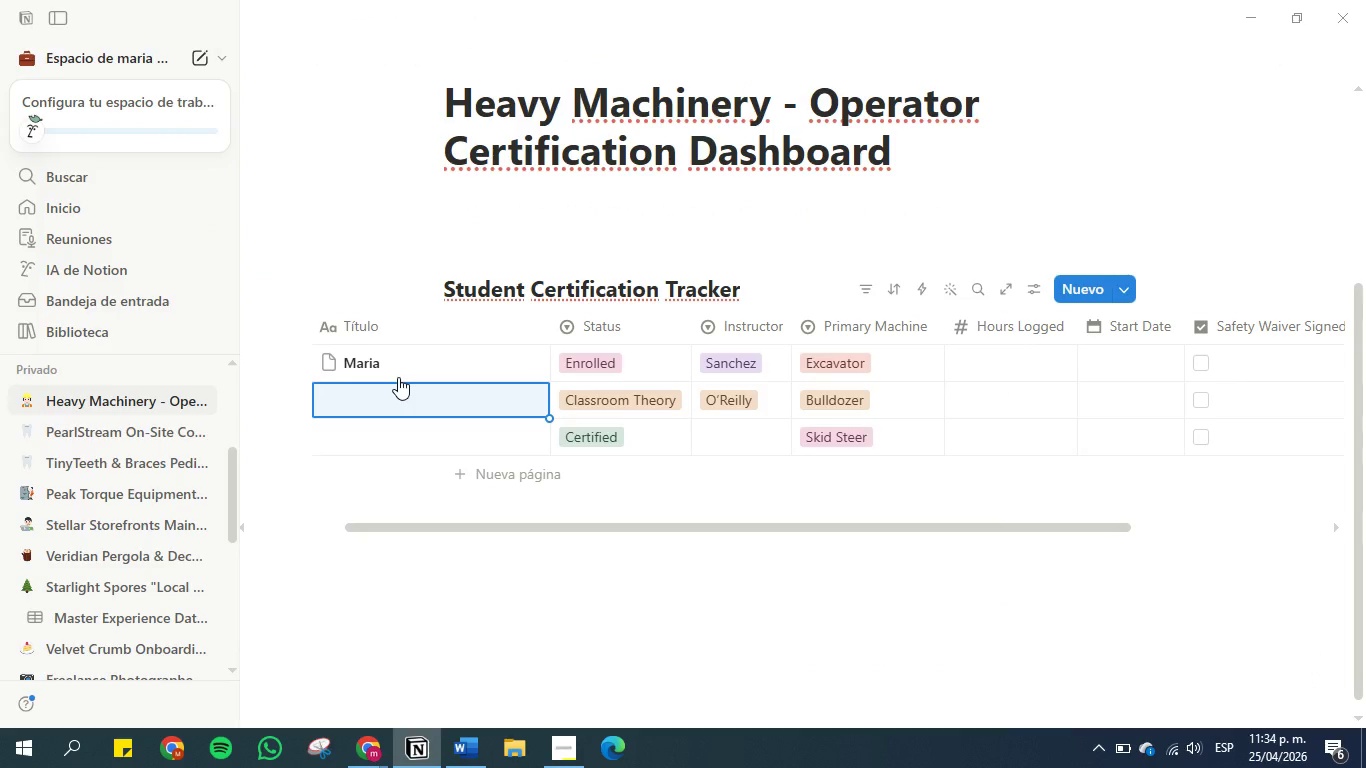 
type(Camila/)
key(Backspace)
 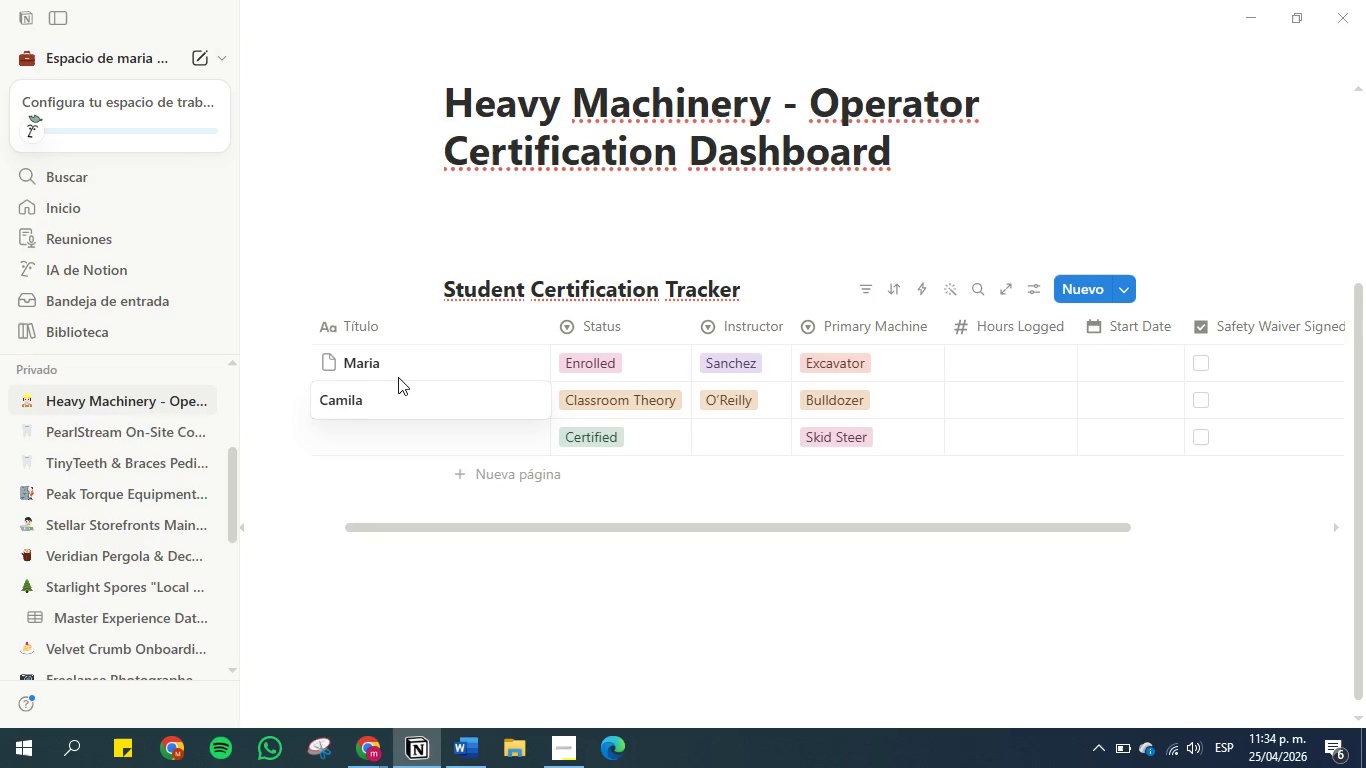 
type( Escobar )
 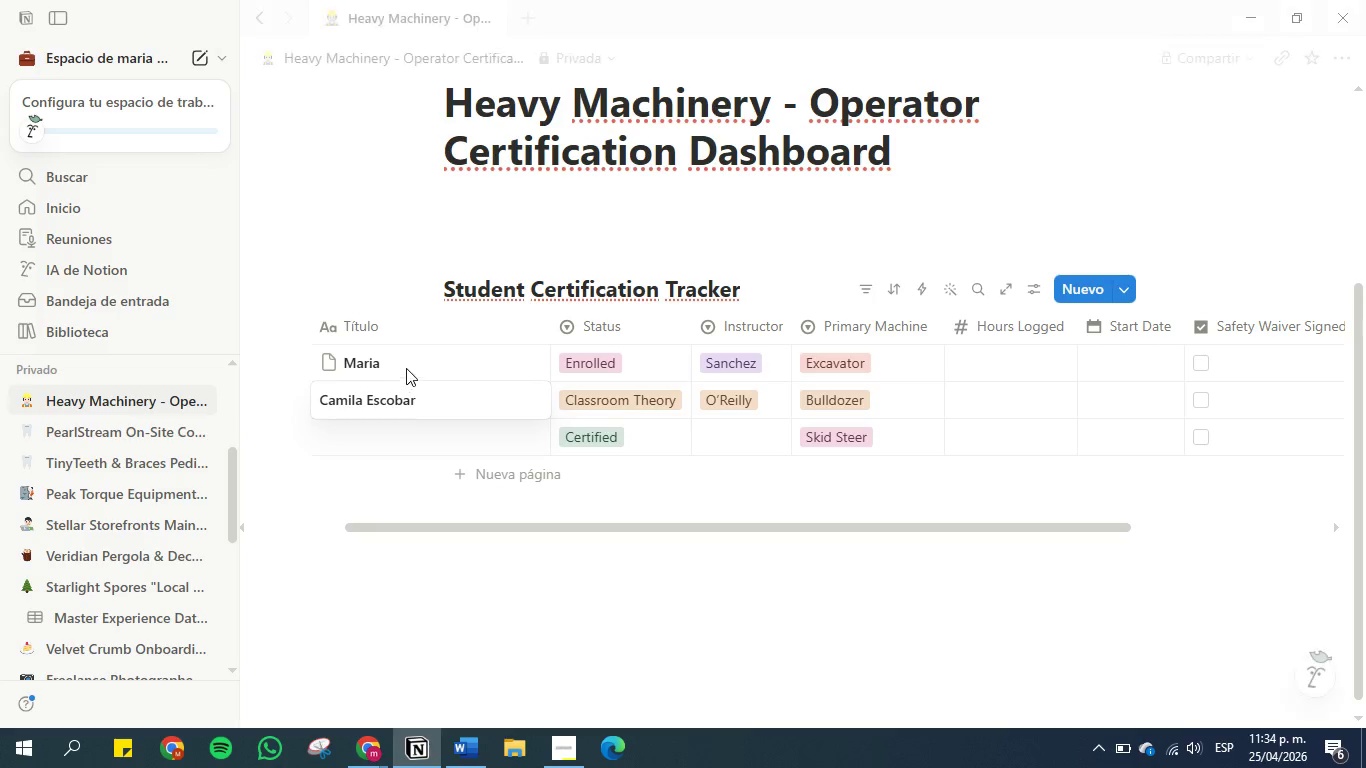 
left_click([410, 361])
 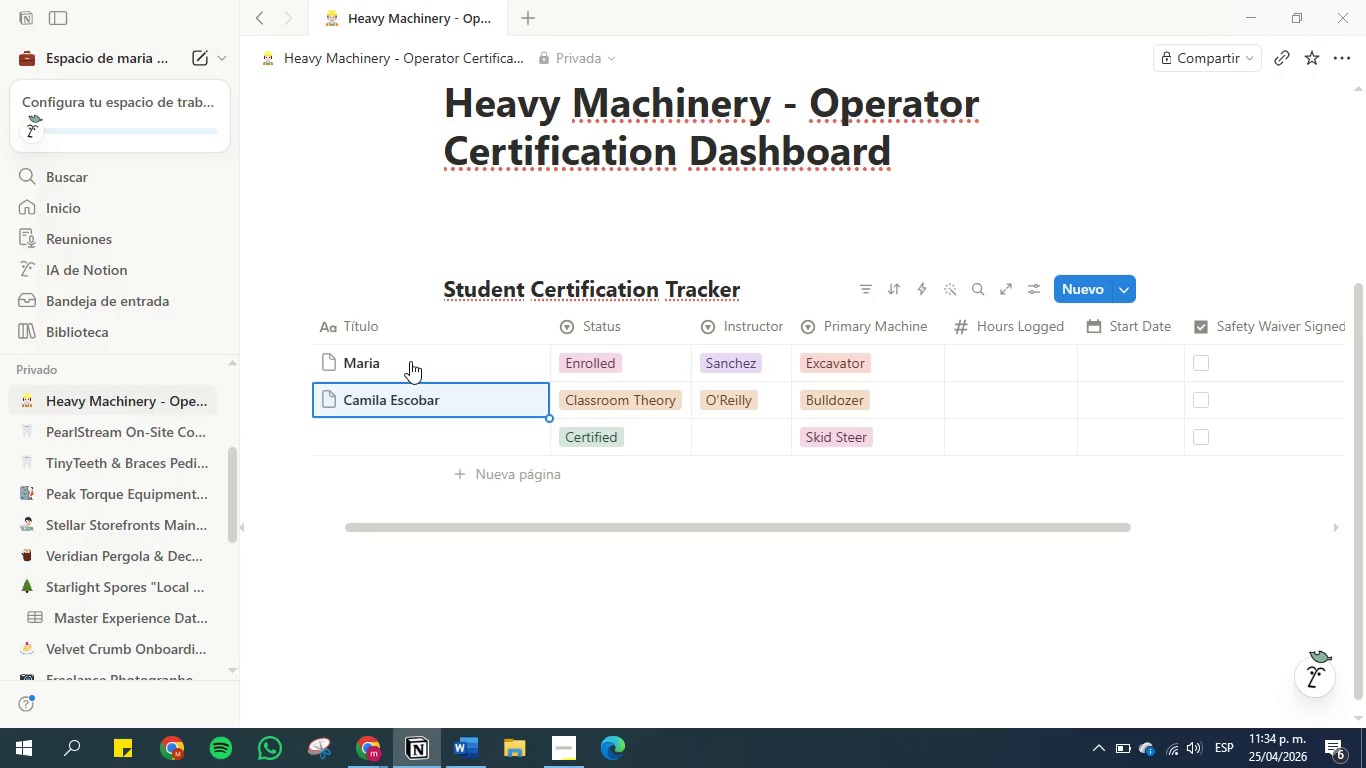 
left_click([410, 361])
 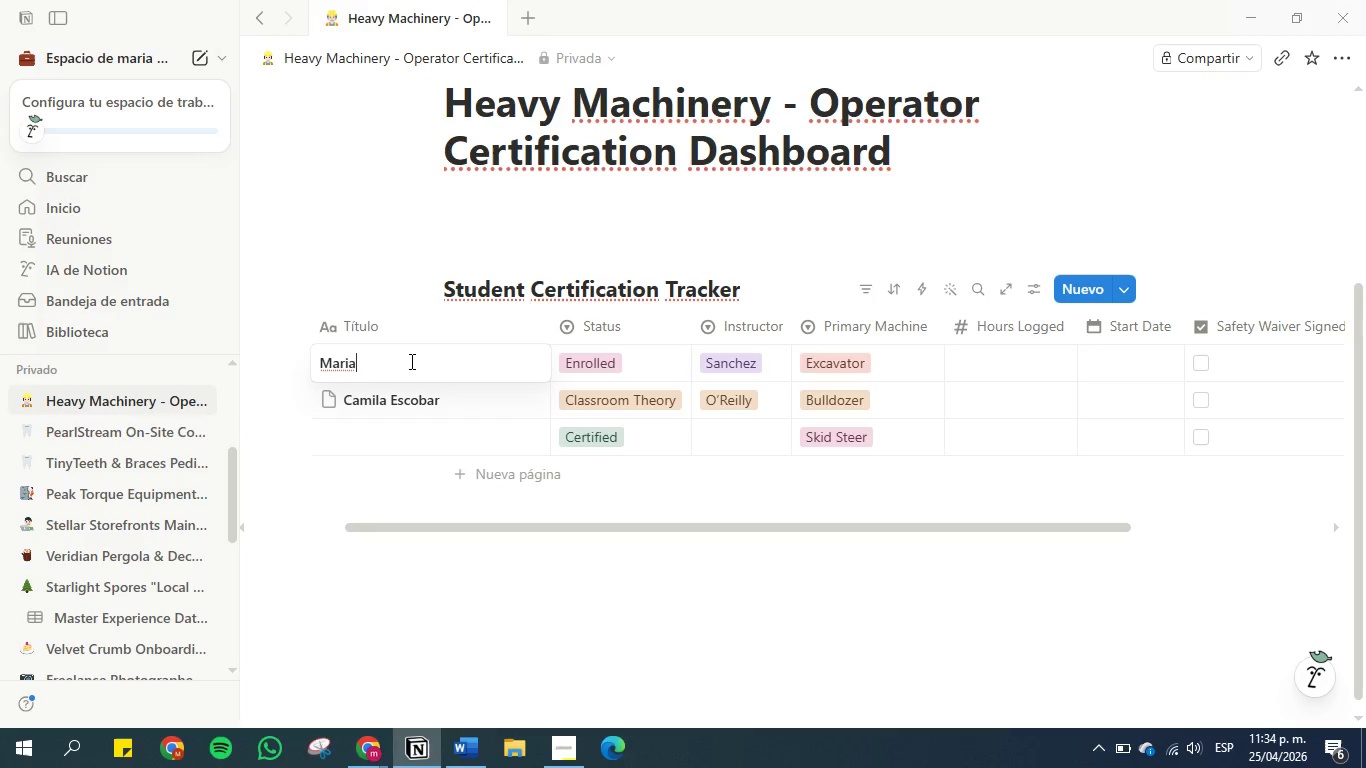 
type( Ortiz )
 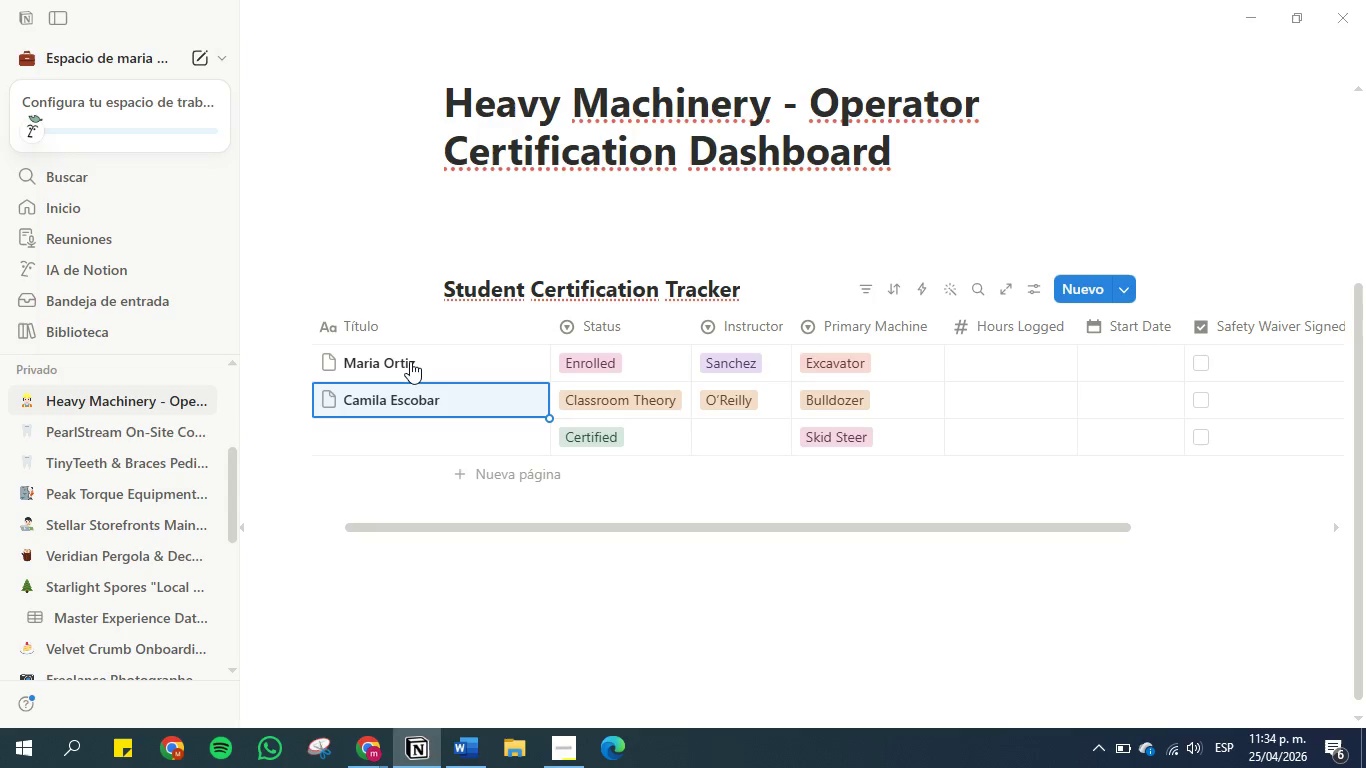 
key(Enter)
 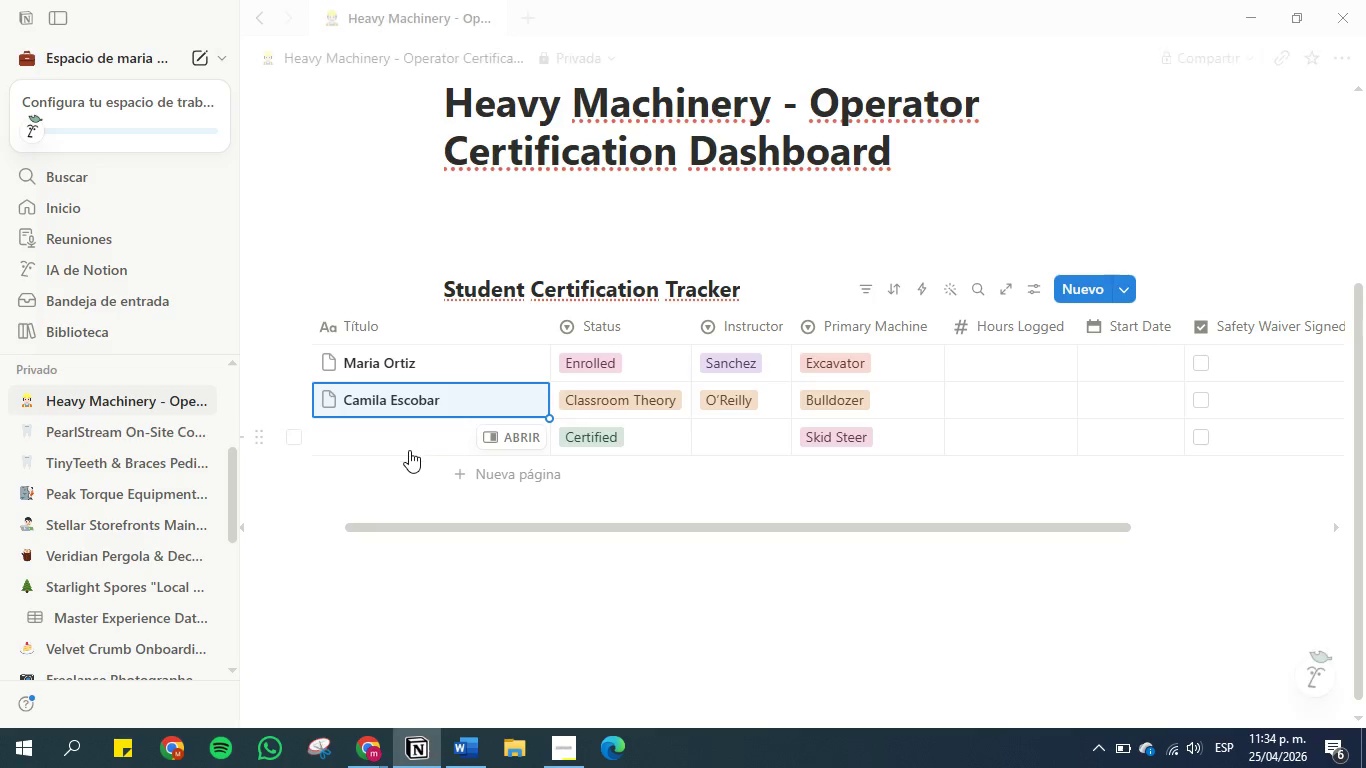 
left_click([405, 443])
 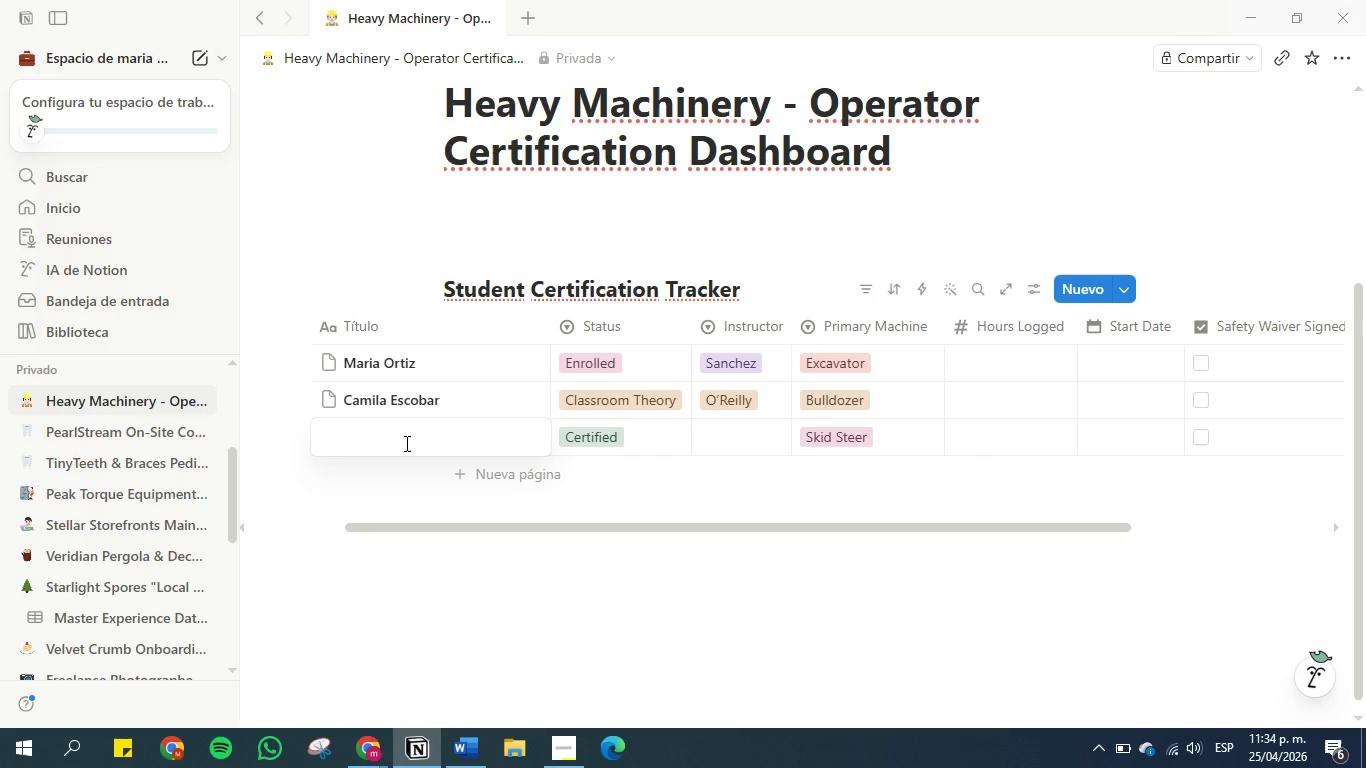 
type(Adiran )
key(Backspace)
key(Backspace)
key(Backspace)
key(Backspace)
key(Backspace)
type(rian Sanx)
key(Backspace)
type(chez)
 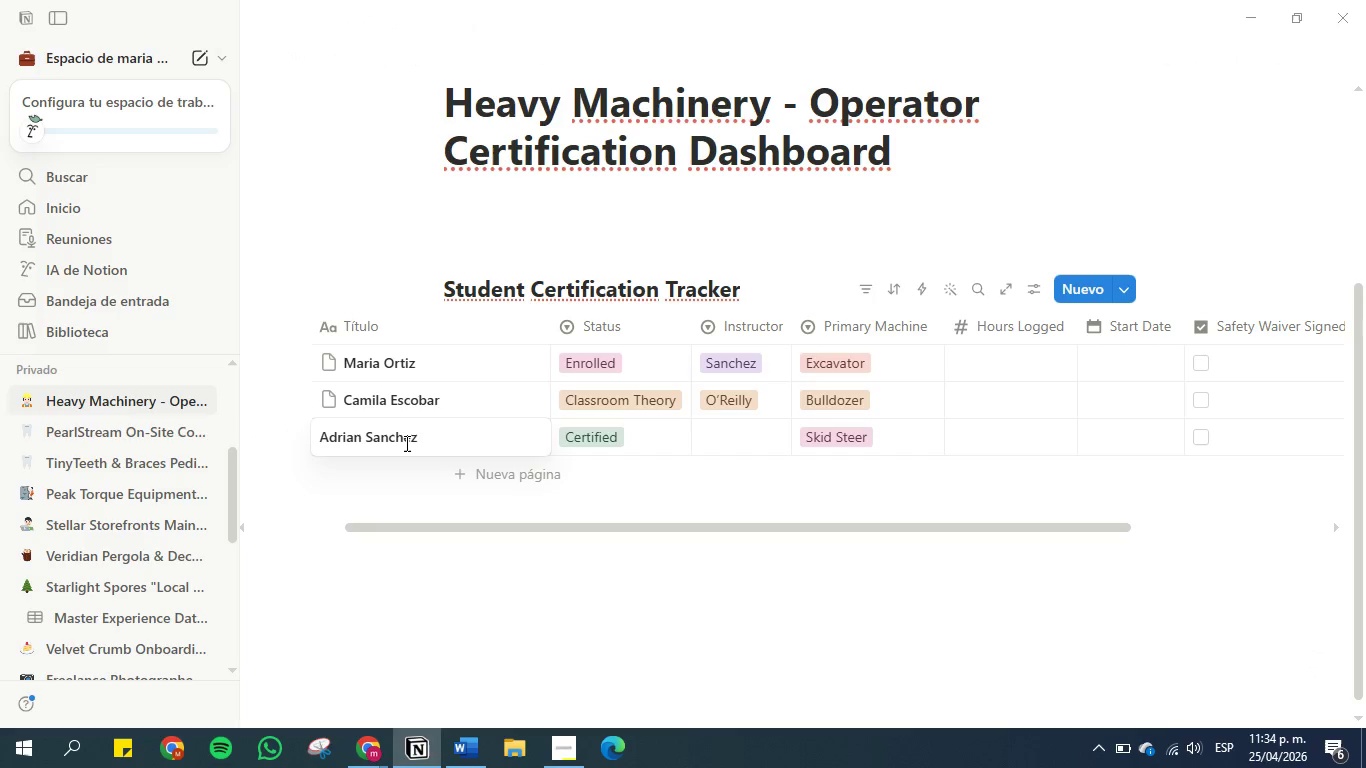 
key(Enter)
 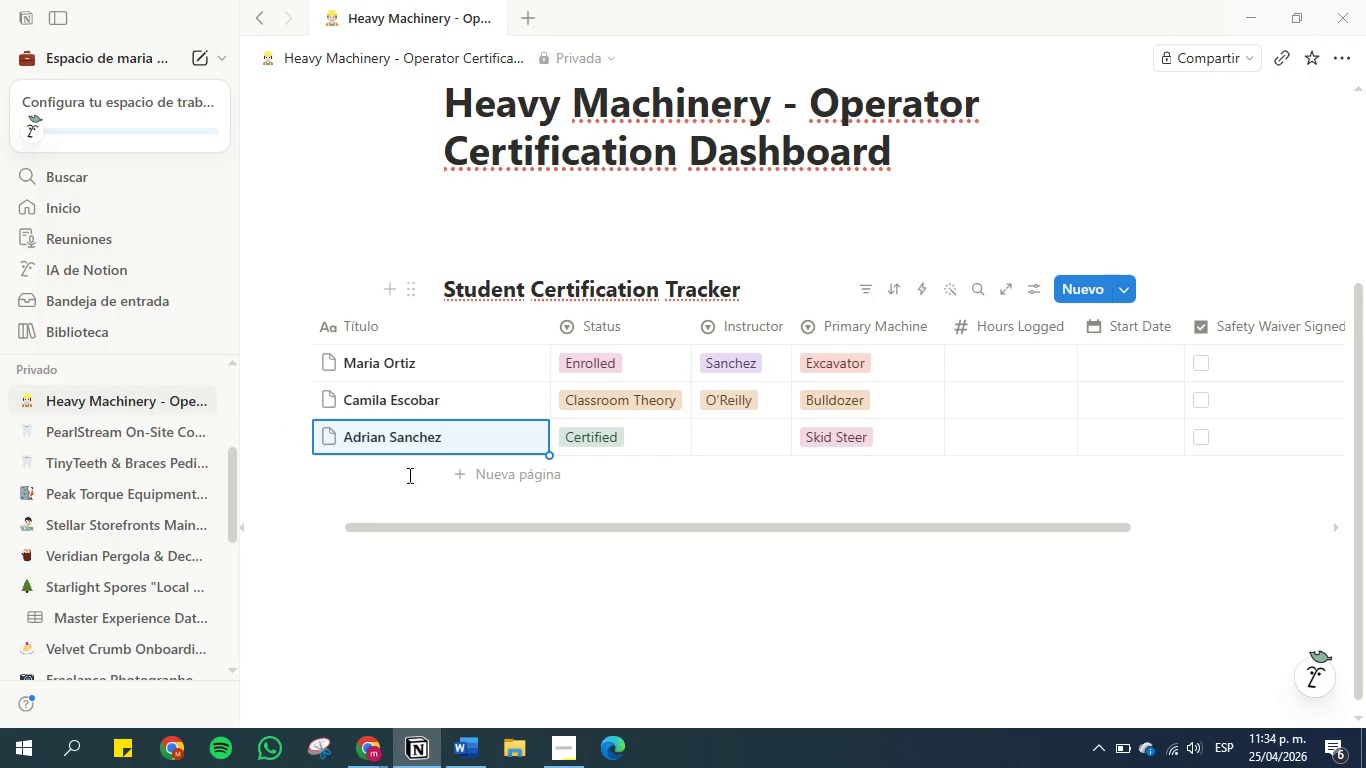 
left_click([344, 483])
 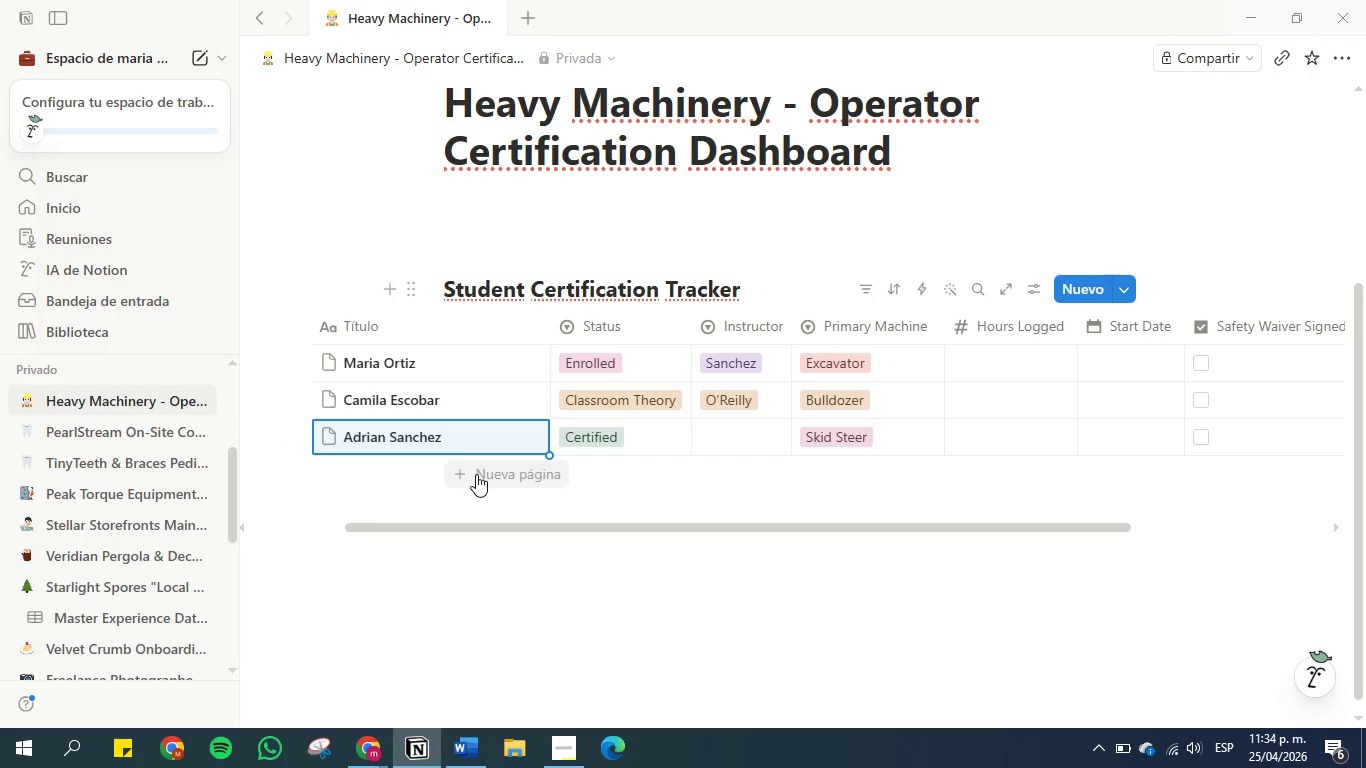 
left_click([476, 474])
 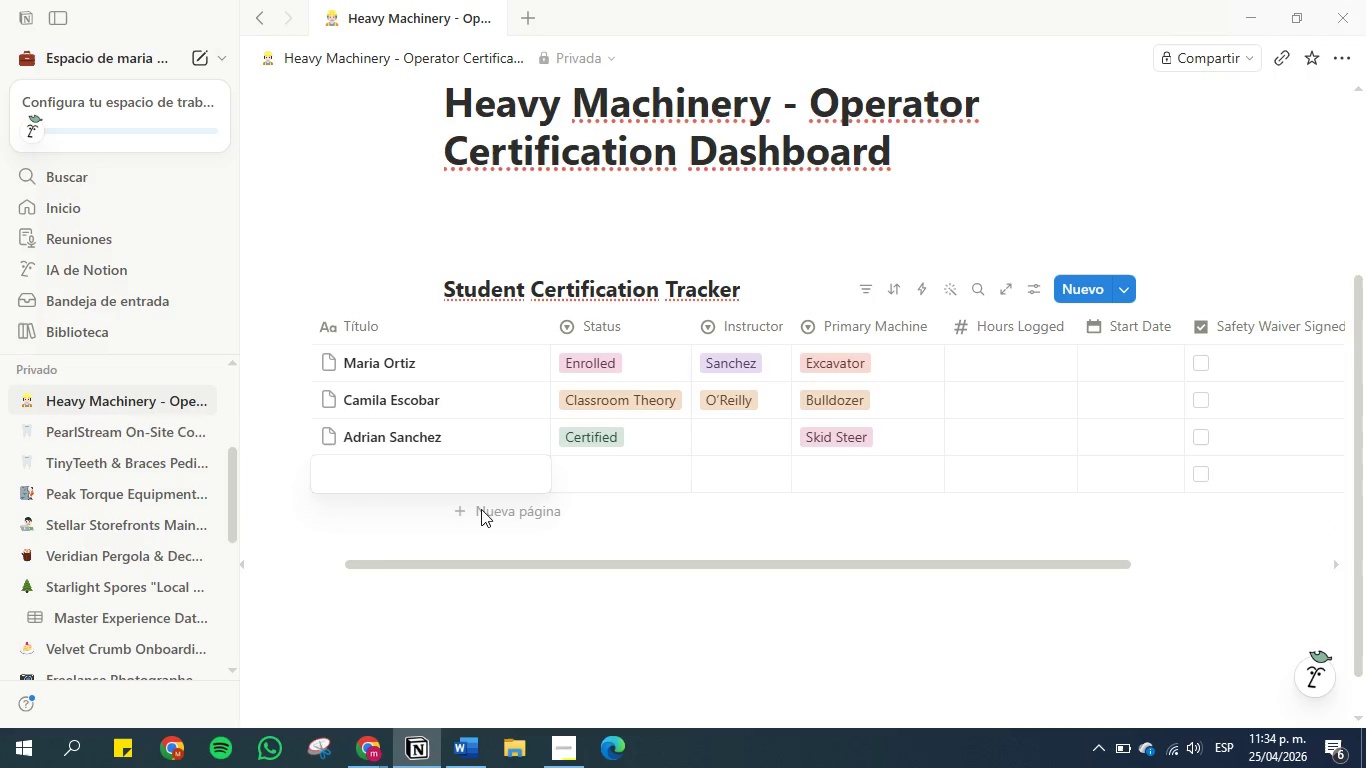 
double_click([493, 512])
 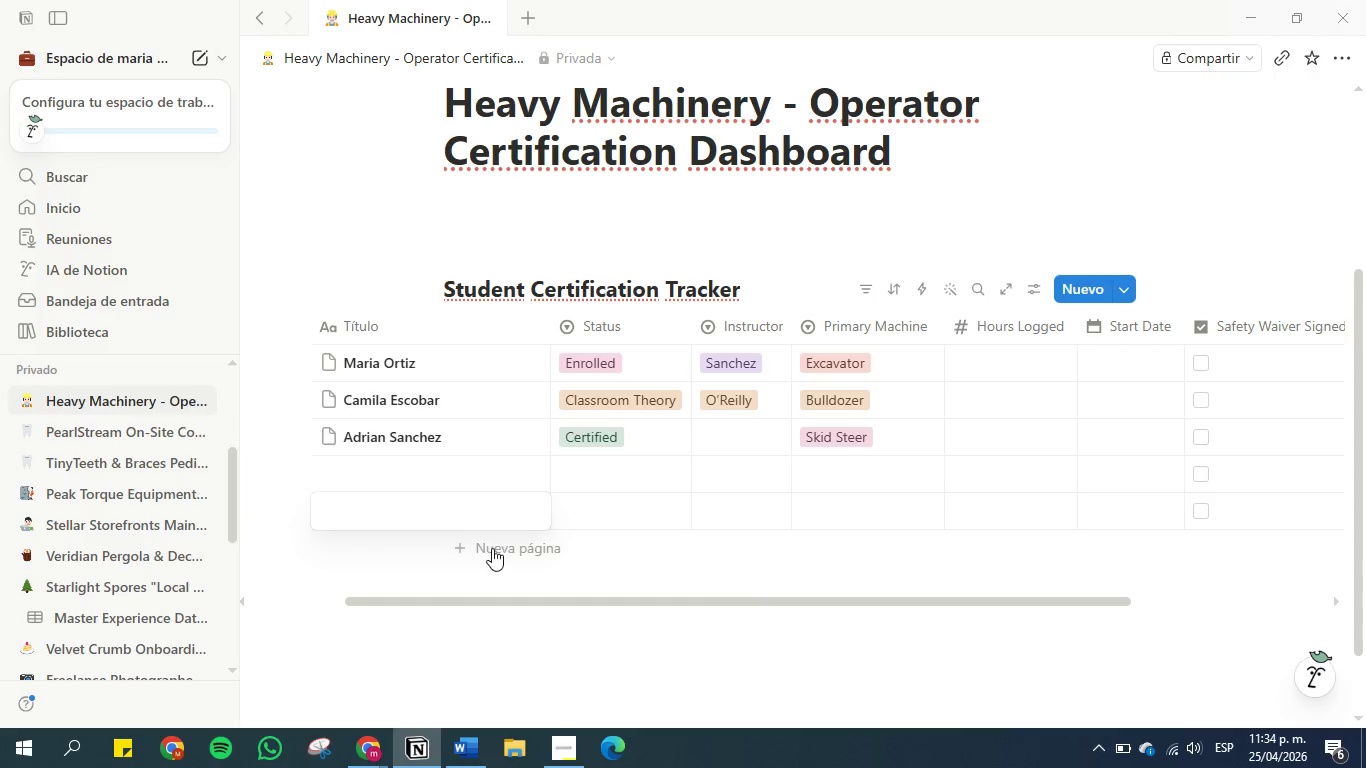 
double_click([492, 551])
 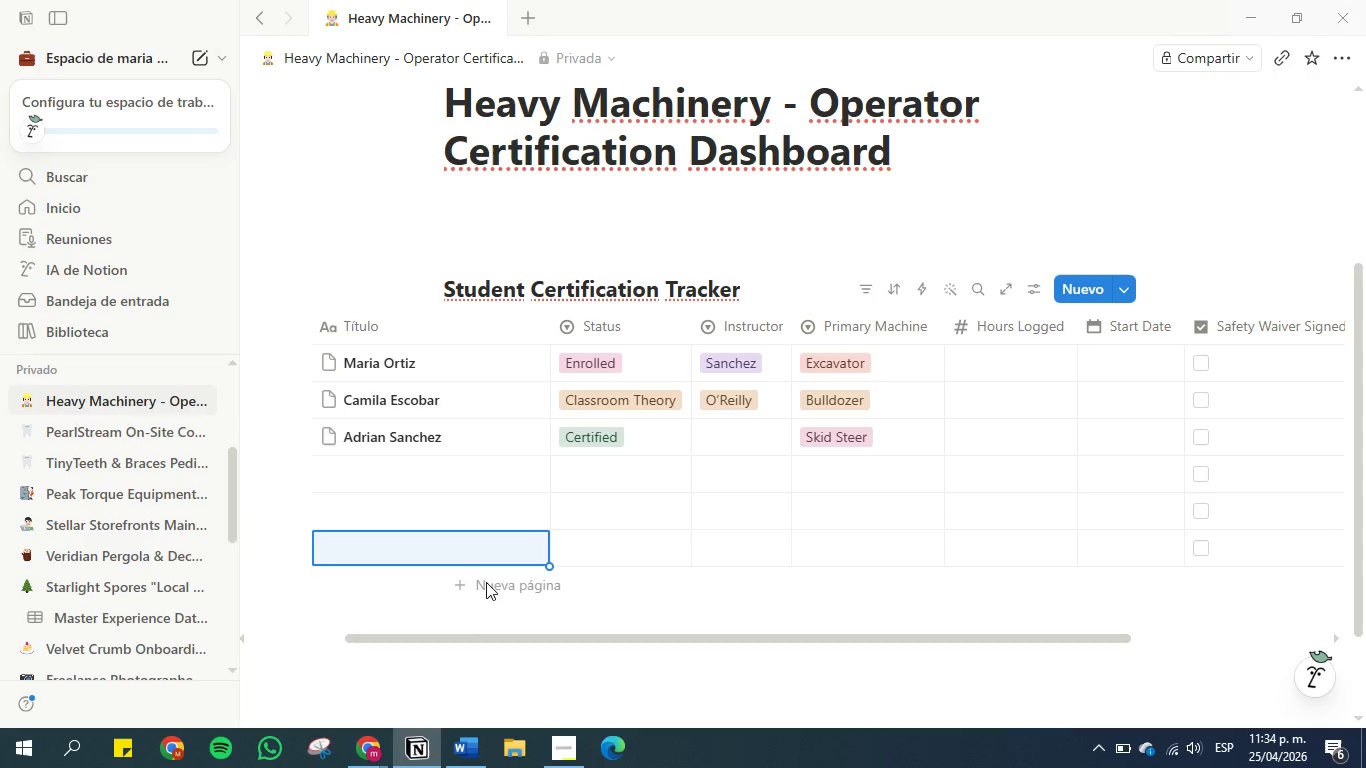 
double_click([486, 591])
 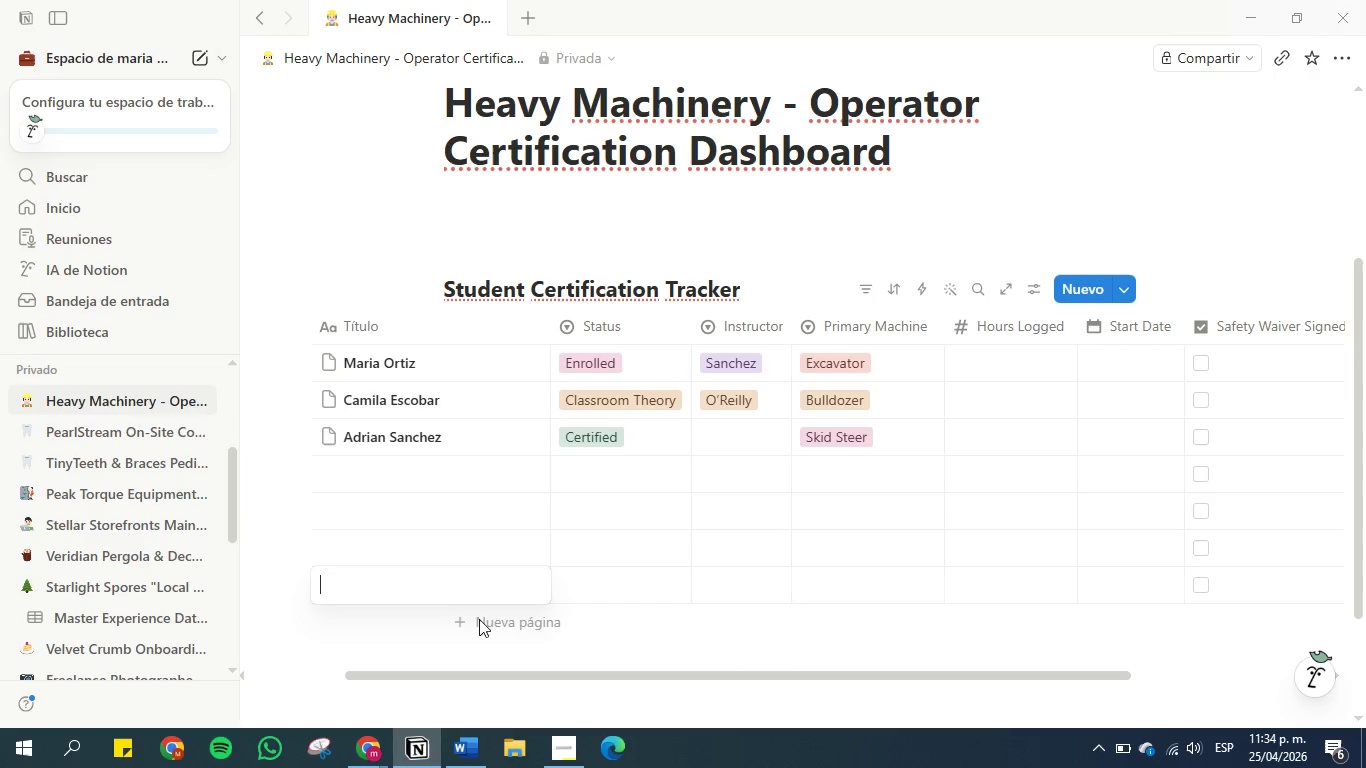 
left_click([478, 621])
 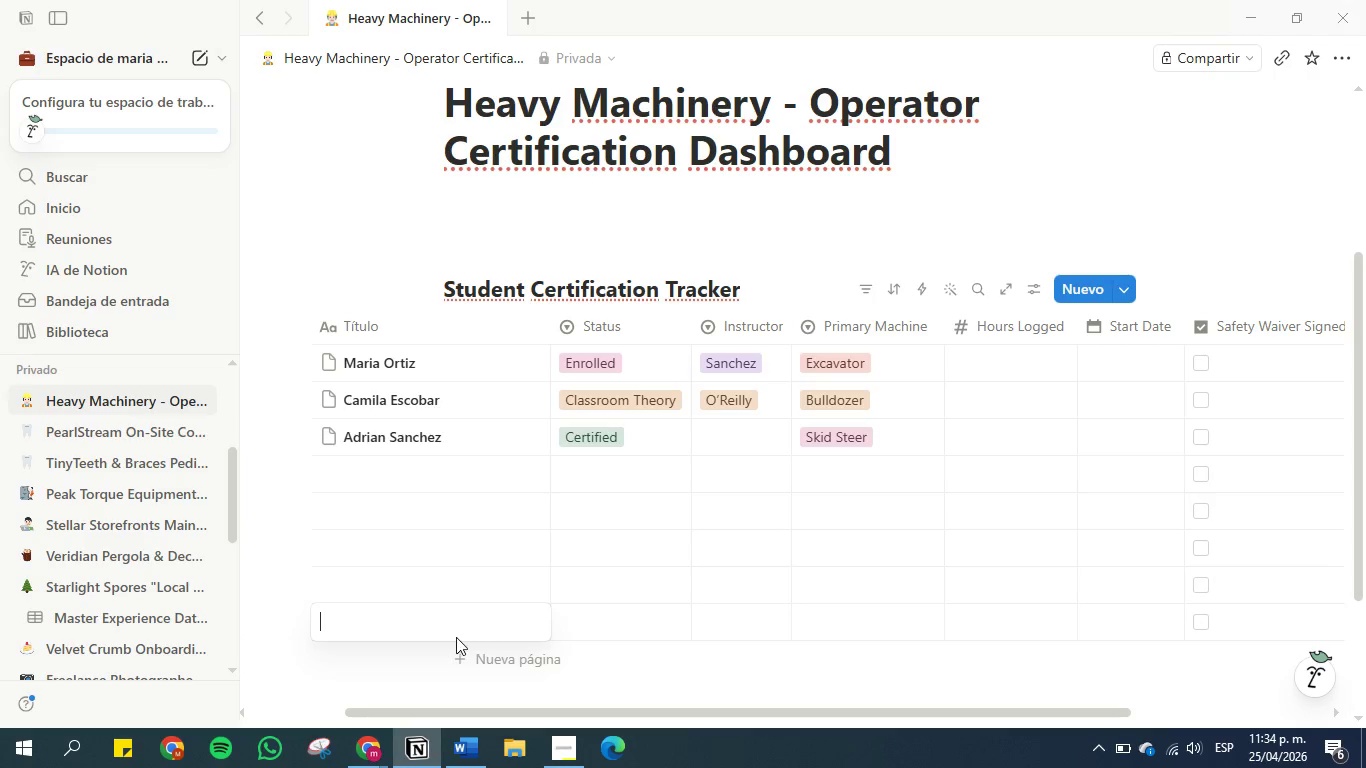 
scroll: coordinate [471, 564], scroll_direction: down, amount: 4.0
 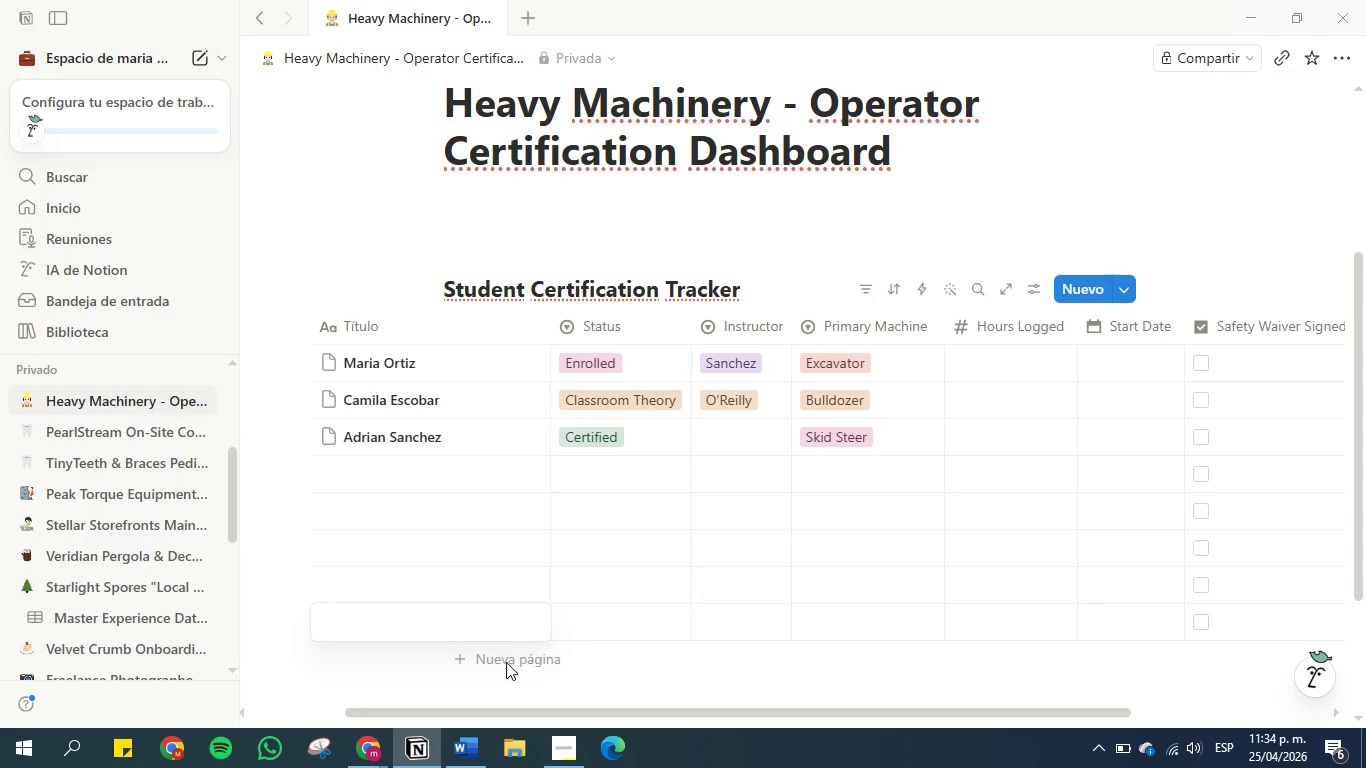 
double_click([506, 662])
 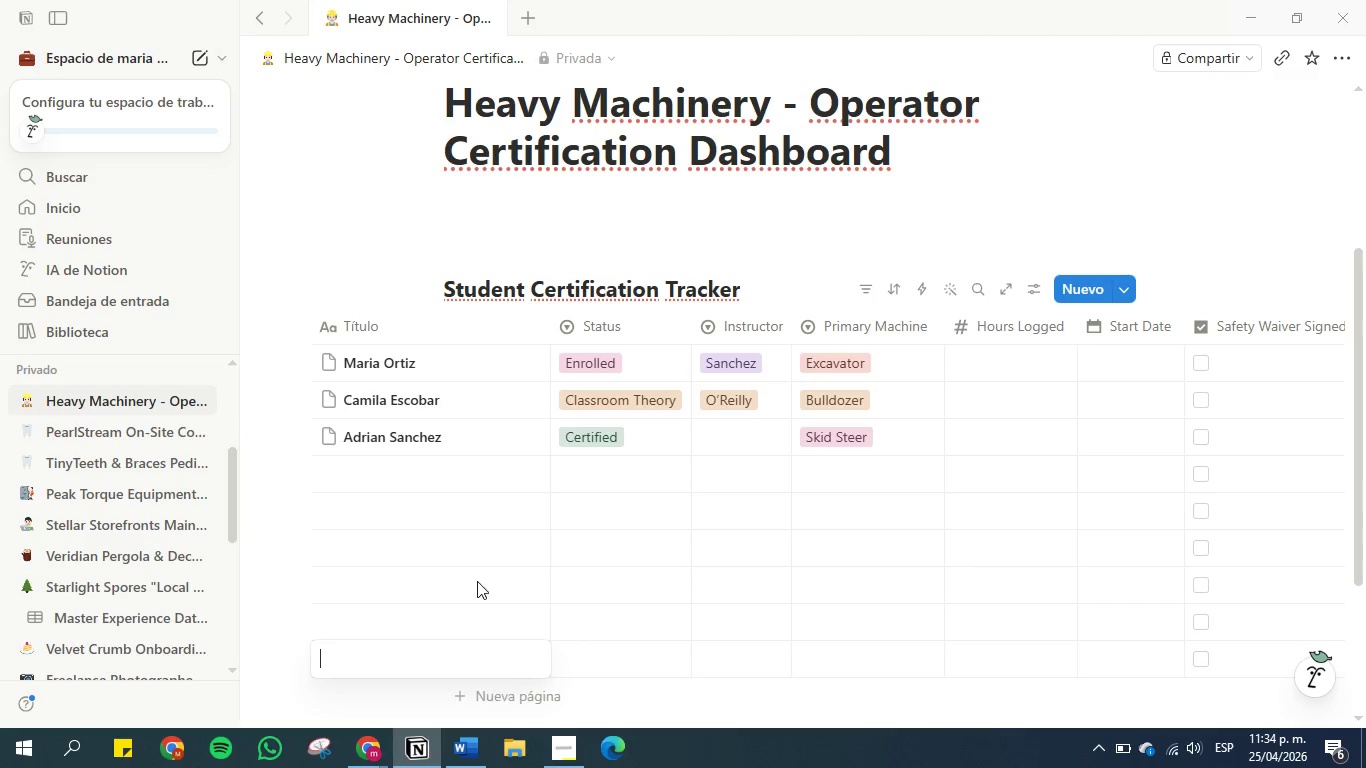 
scroll: coordinate [458, 539], scroll_direction: down, amount: 2.0
 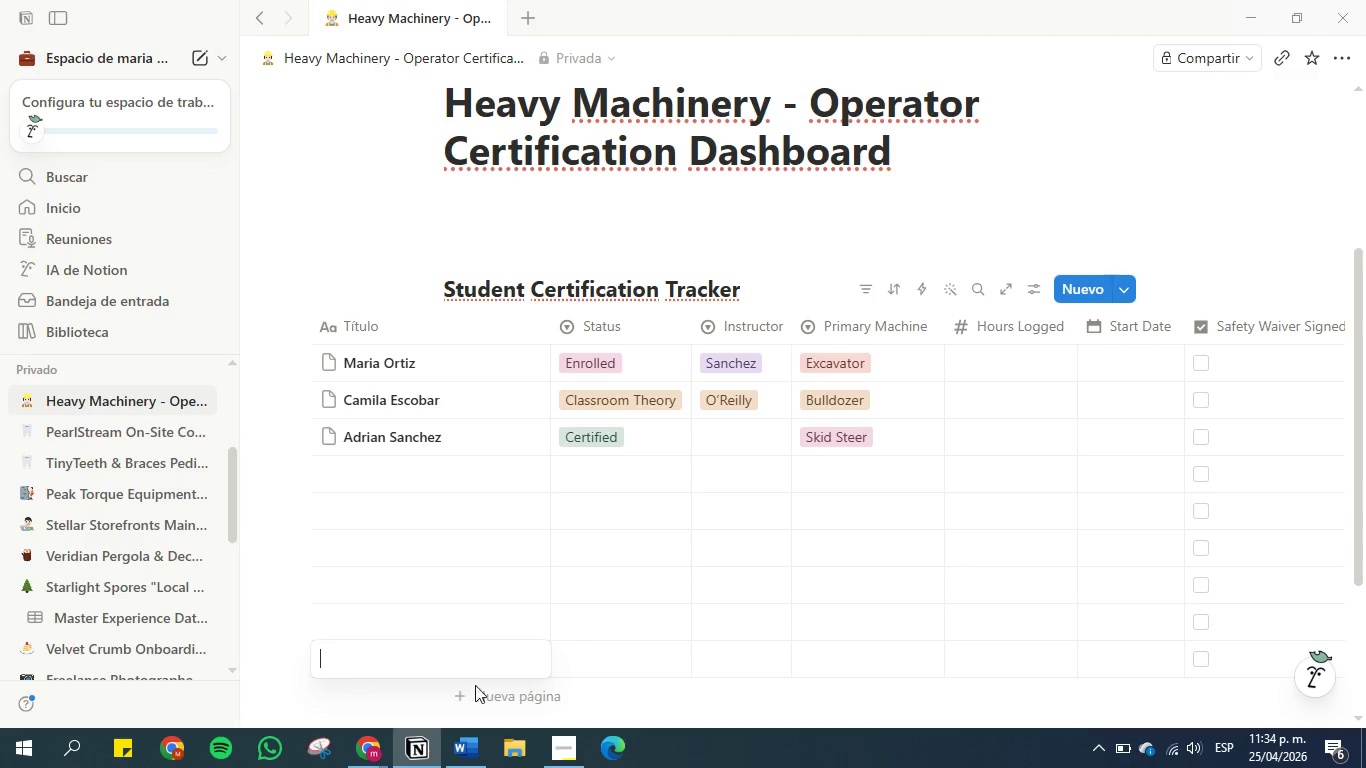 
double_click([488, 698])
 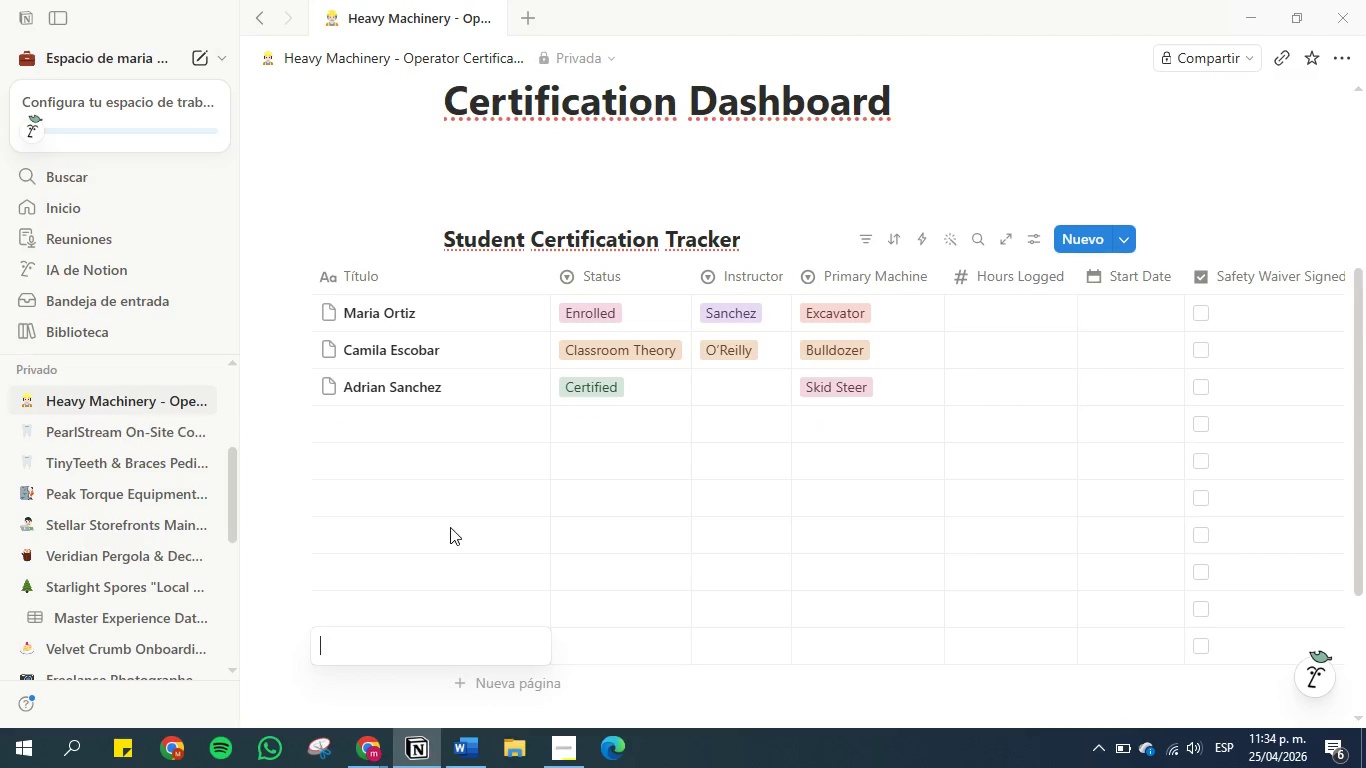 
scroll: coordinate [474, 522], scroll_direction: down, amount: 13.0
 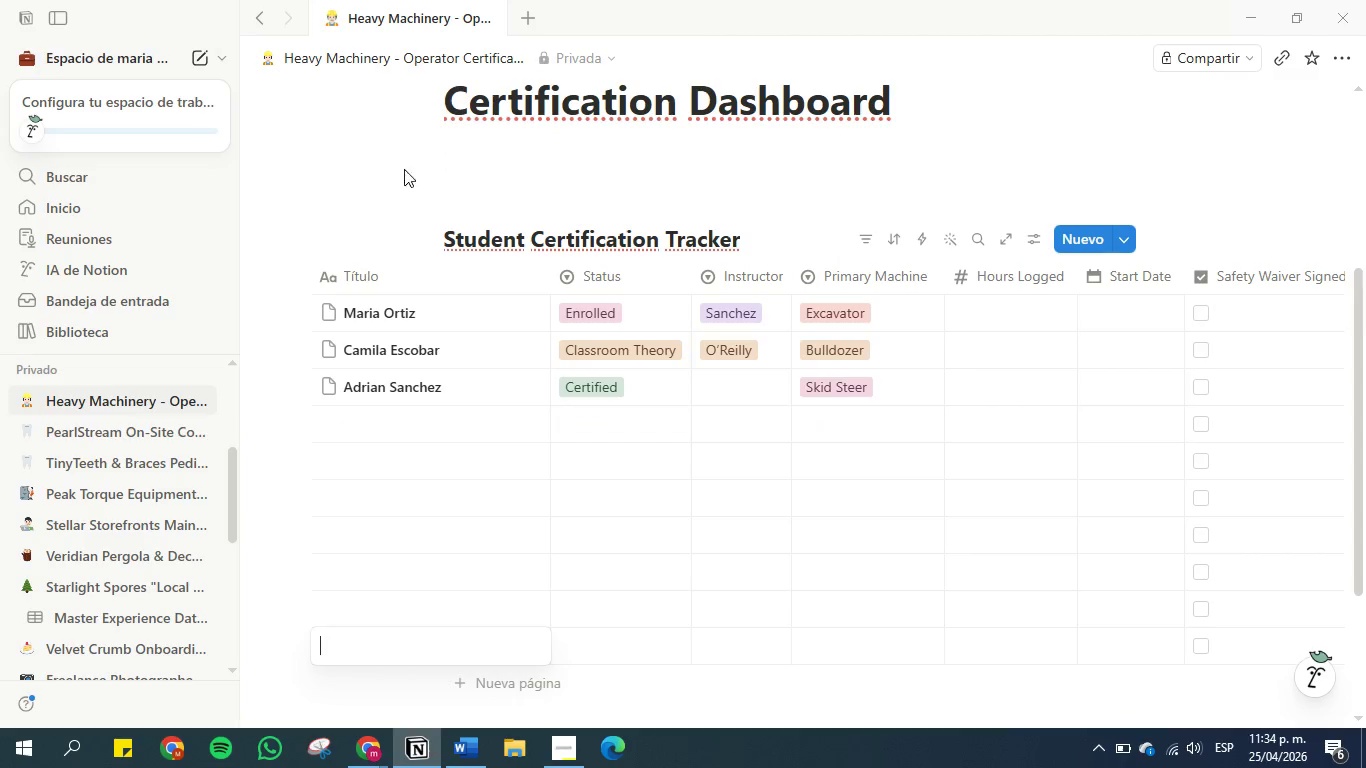 
left_click([378, 159])
 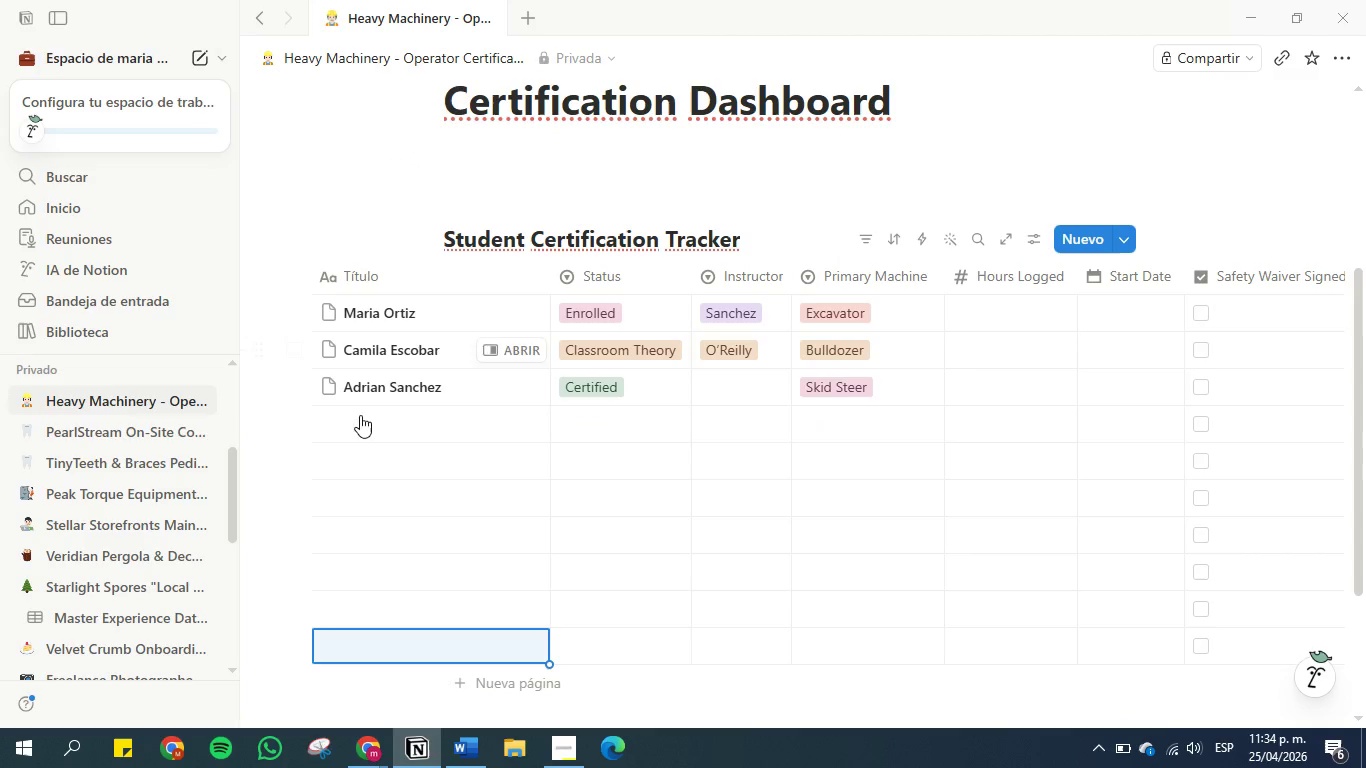 
scroll: coordinate [445, 540], scroll_direction: down, amount: 9.0
 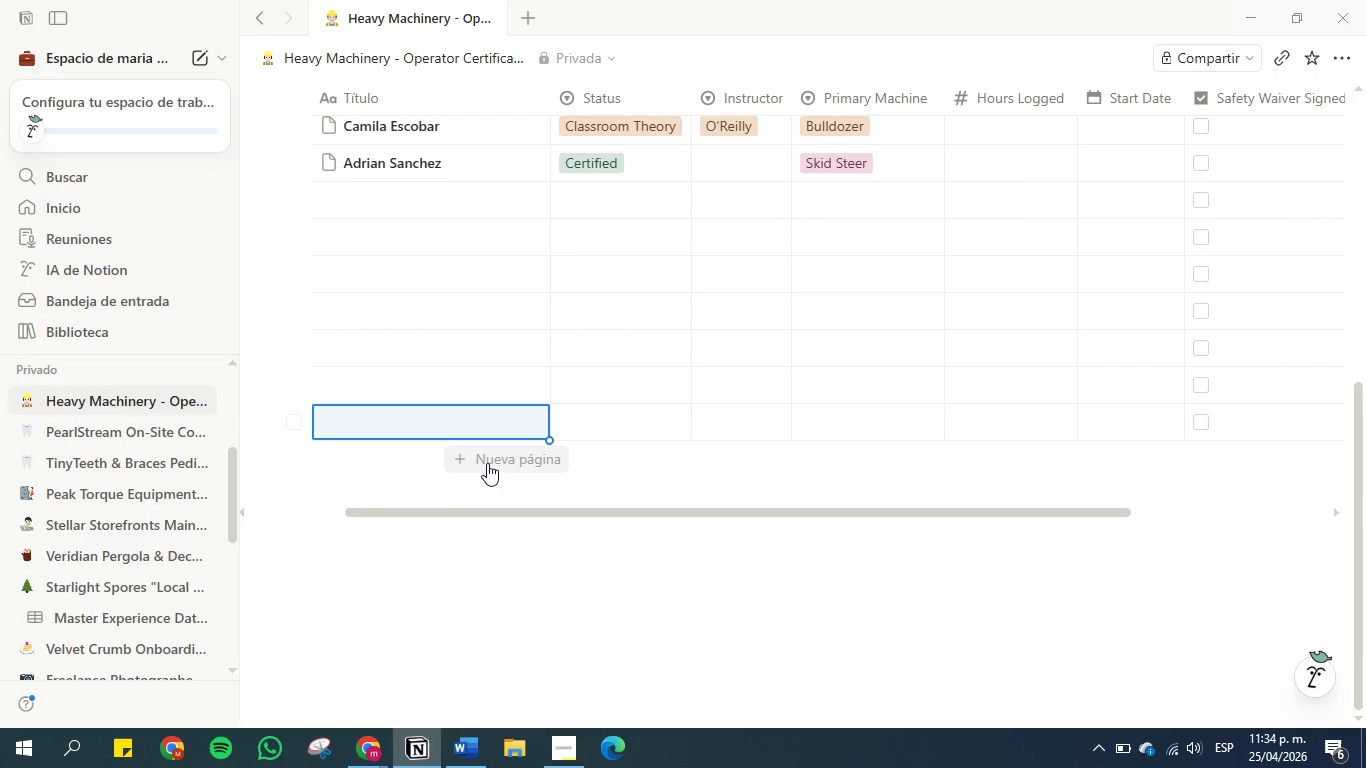 
left_click([487, 463])
 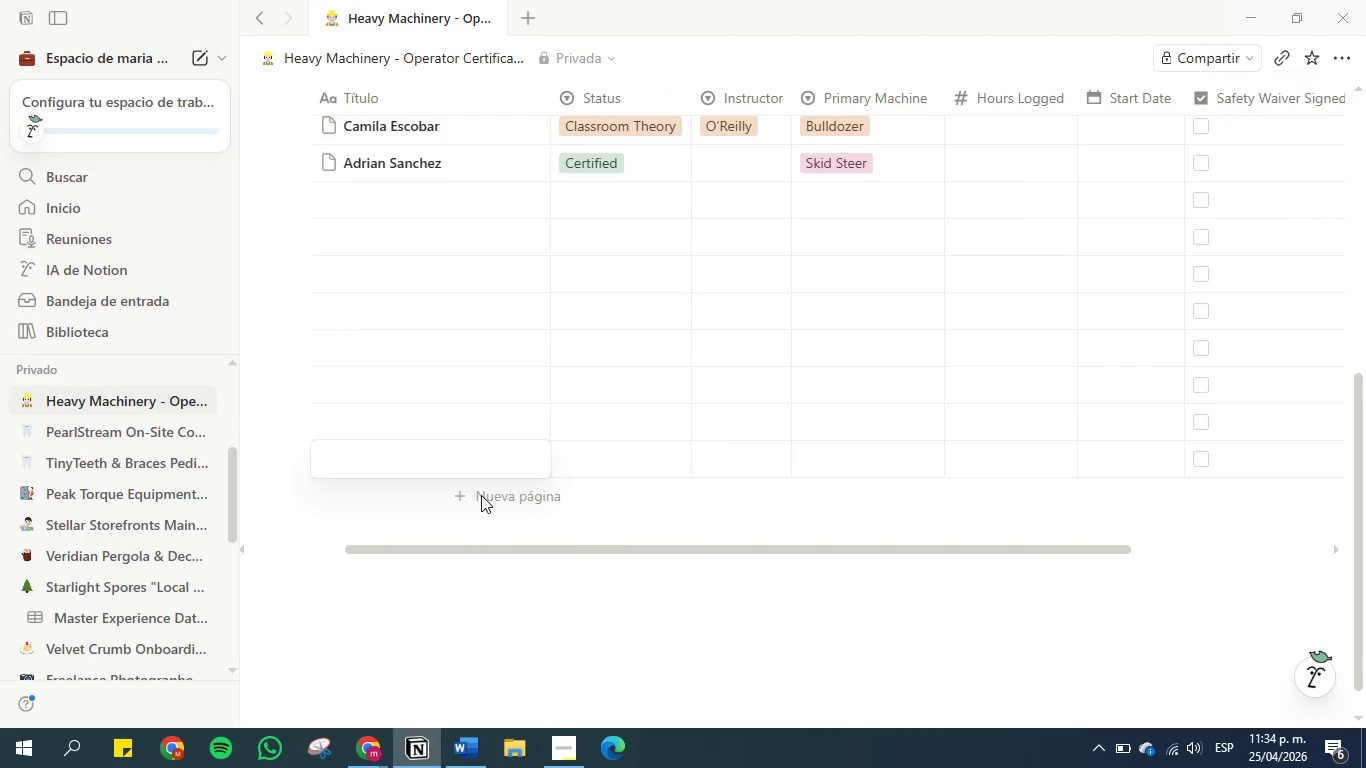 
double_click([486, 507])
 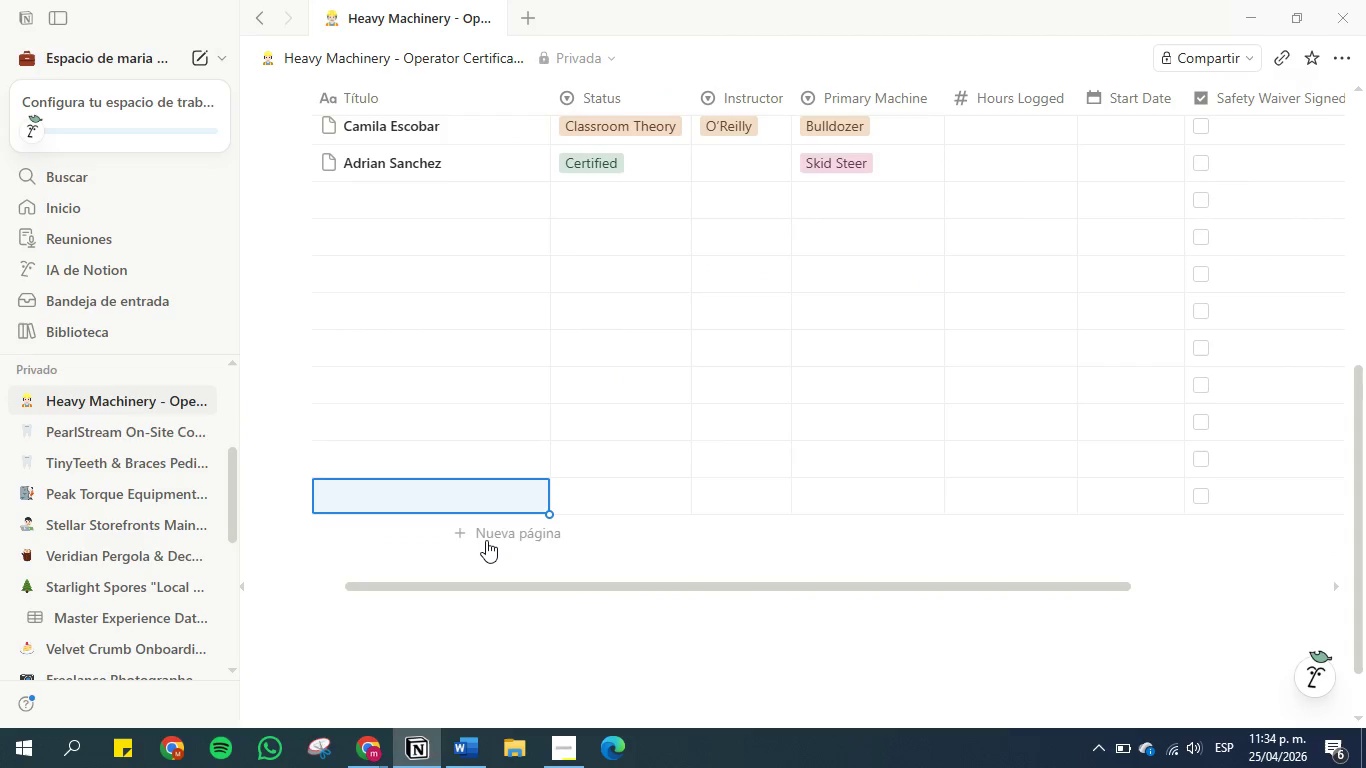 
double_click([486, 539])
 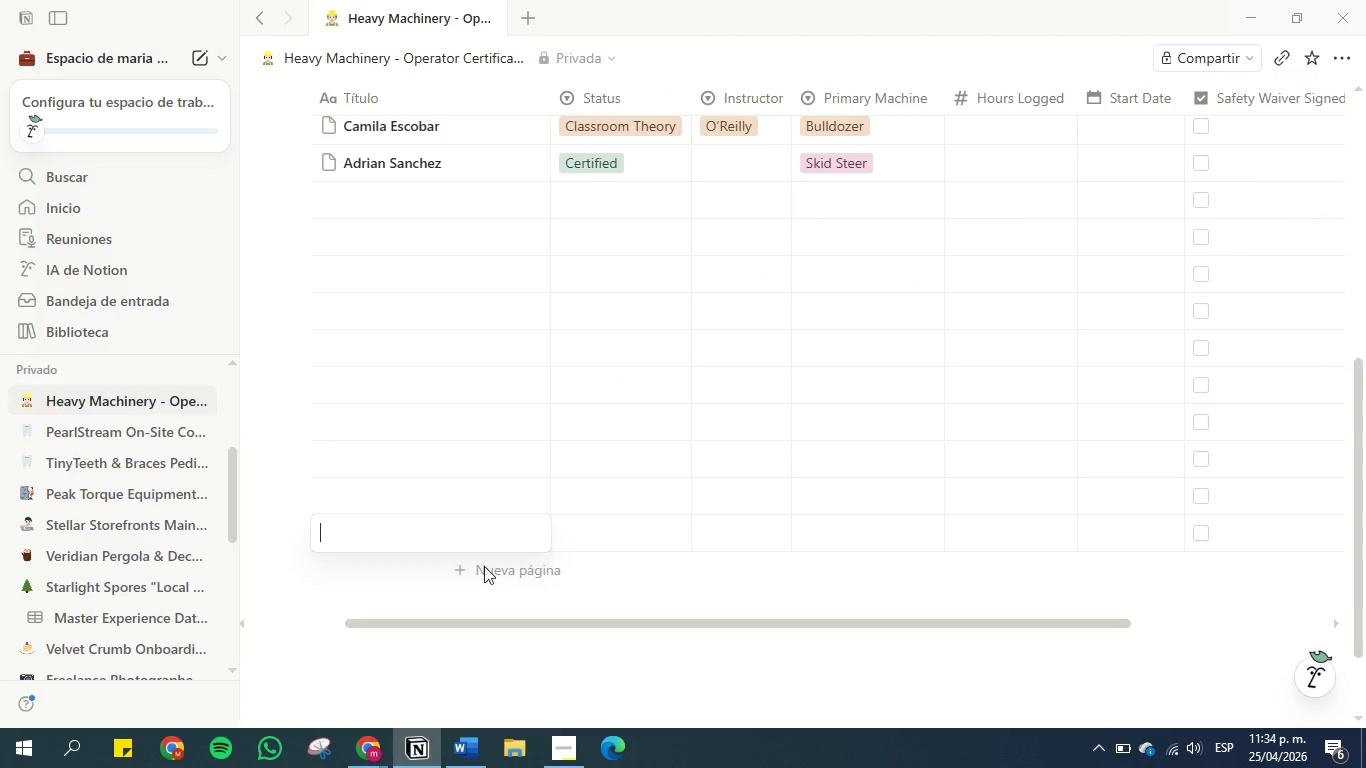 
left_click([483, 578])
 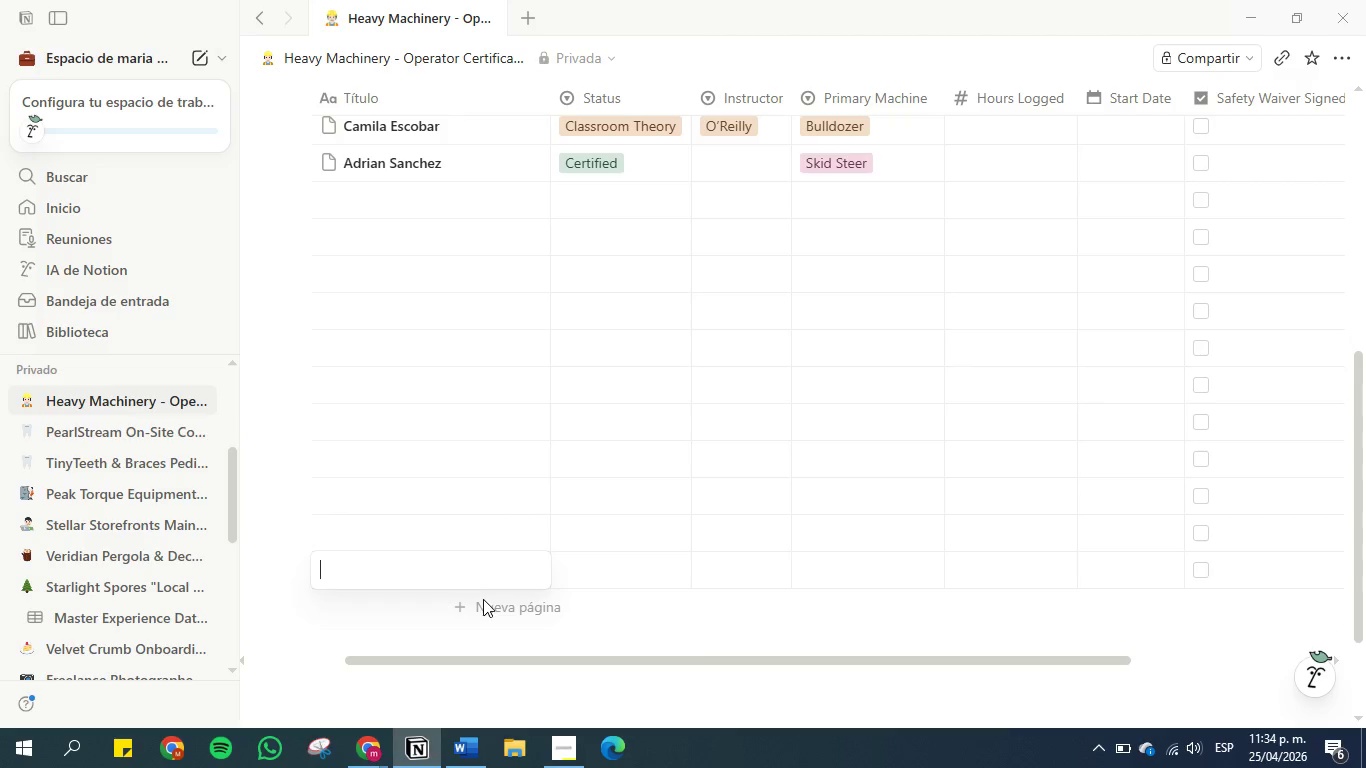 
double_click([483, 601])
 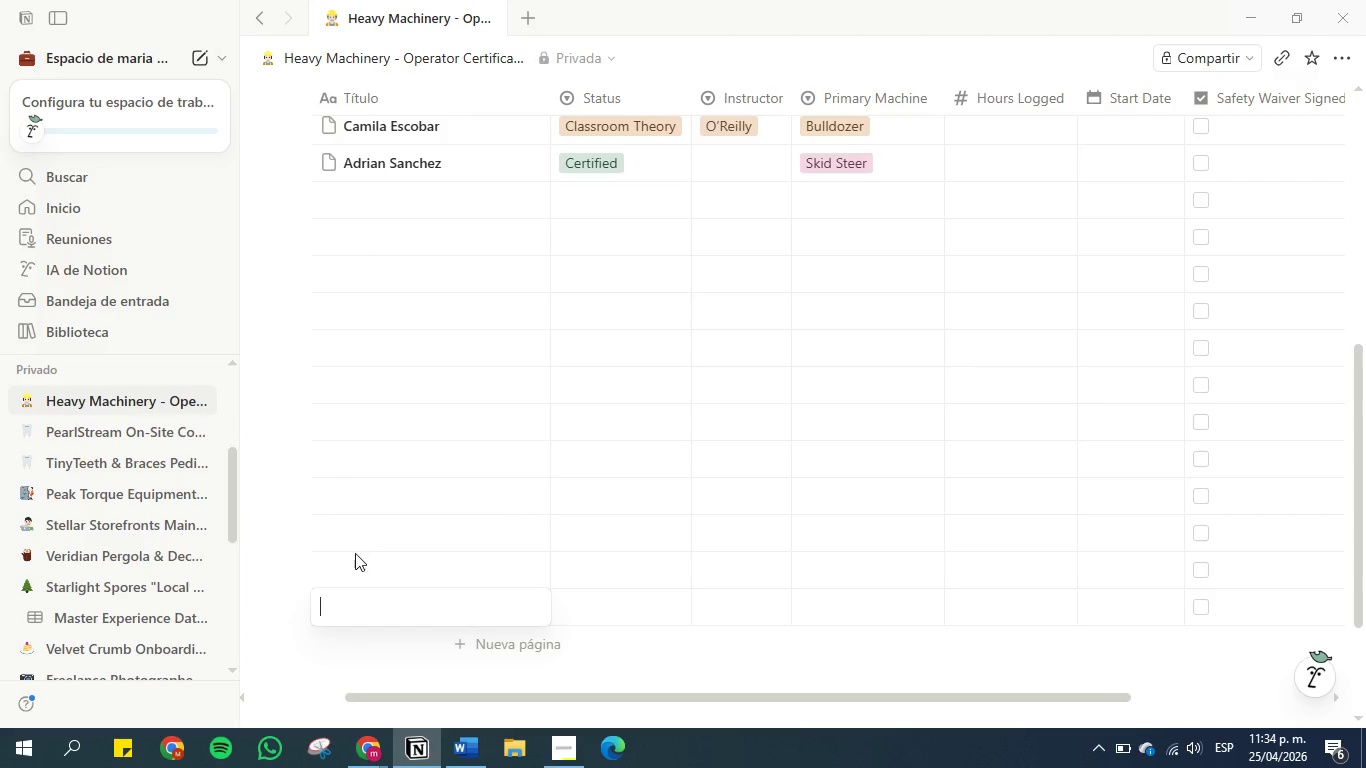 
left_click([364, 592])
 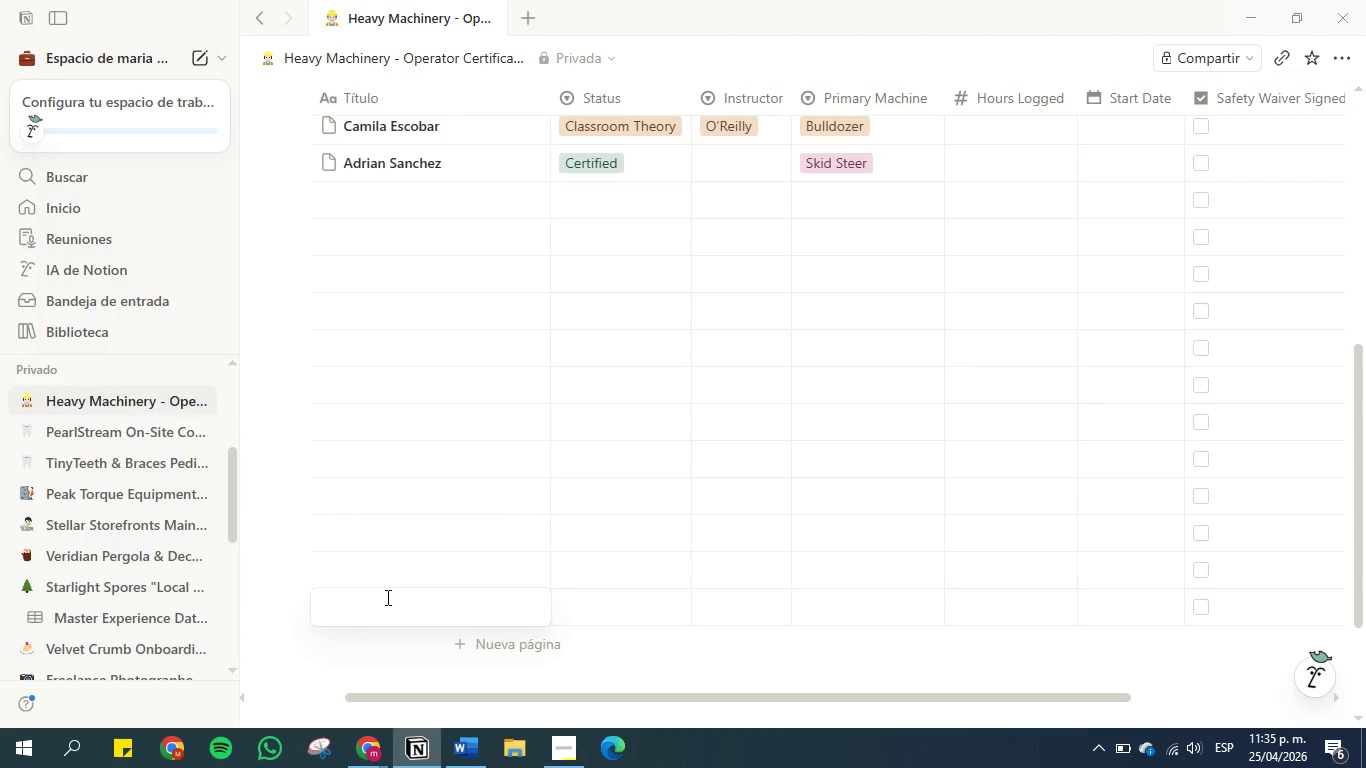 
key(ArrowUp)
 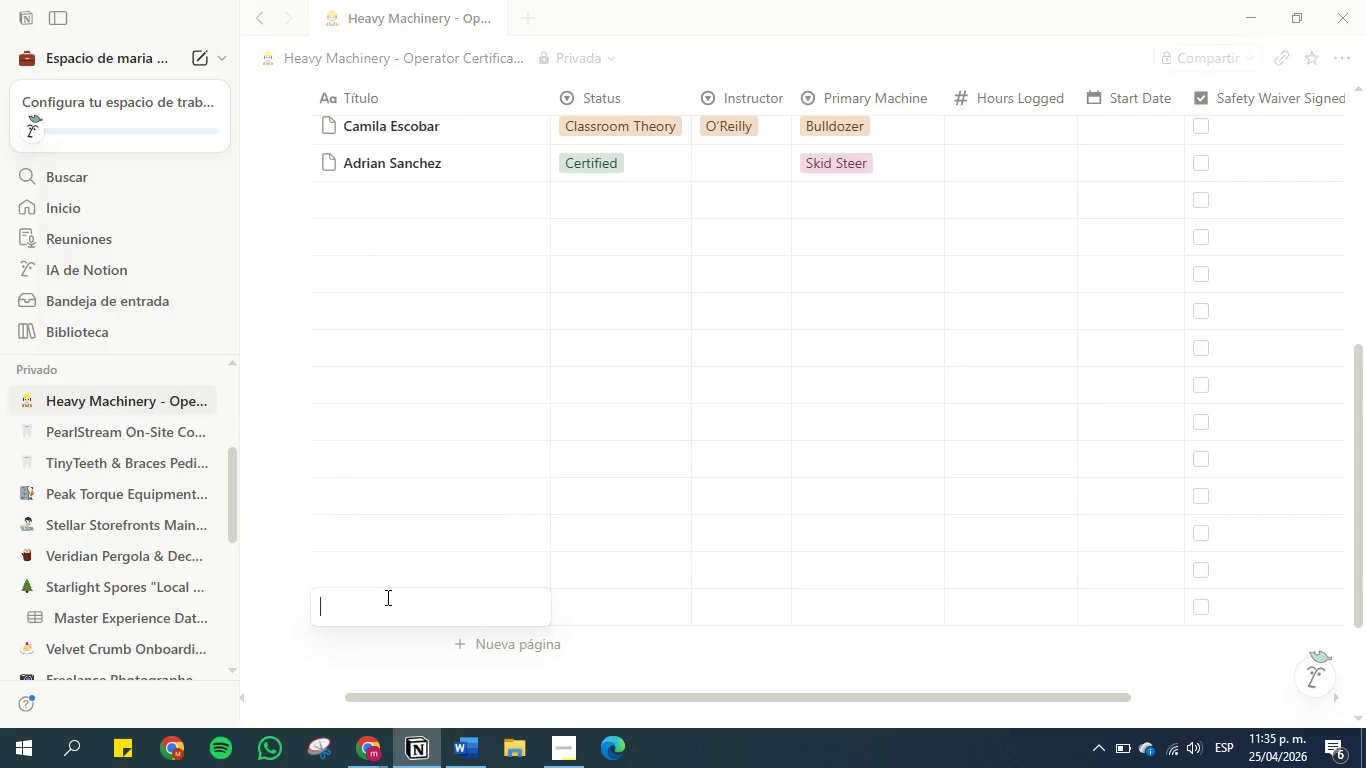 
key(ArrowUp)
 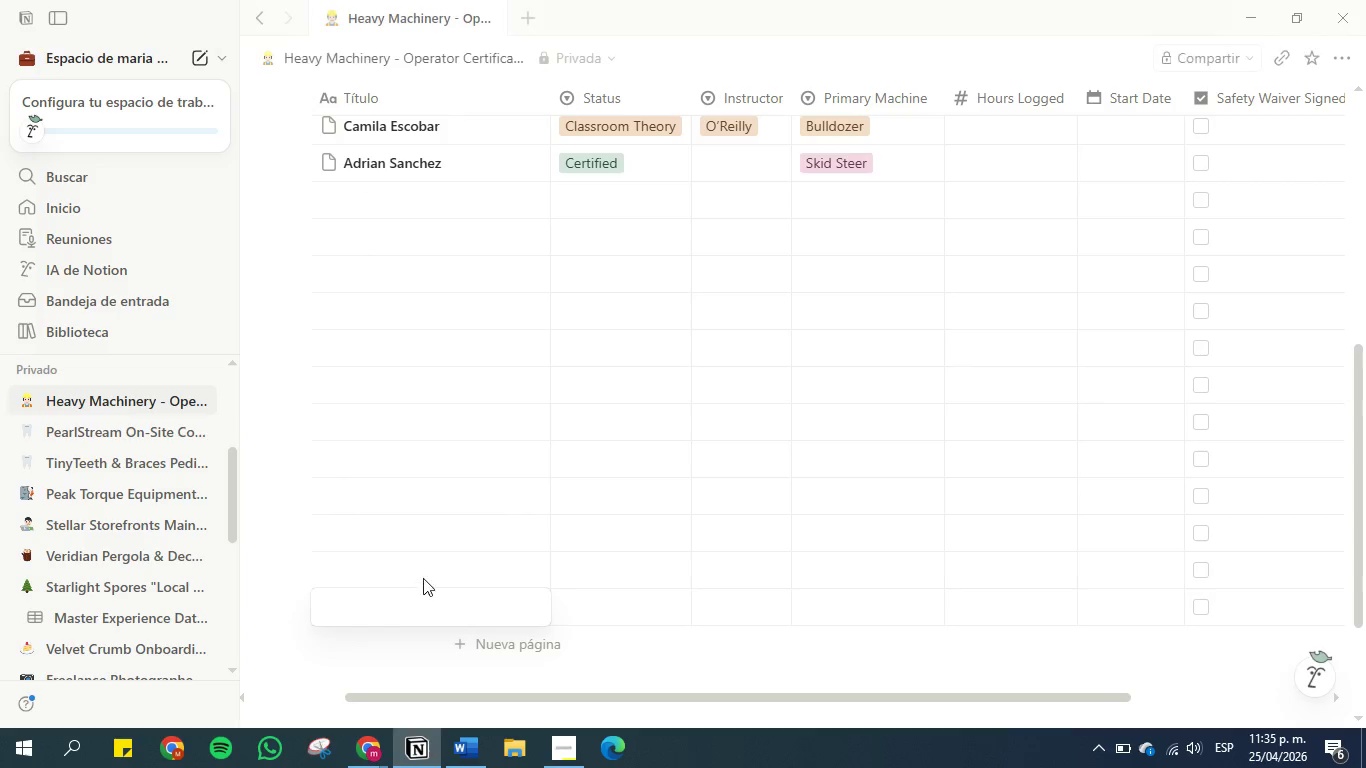 
left_click([426, 572])
 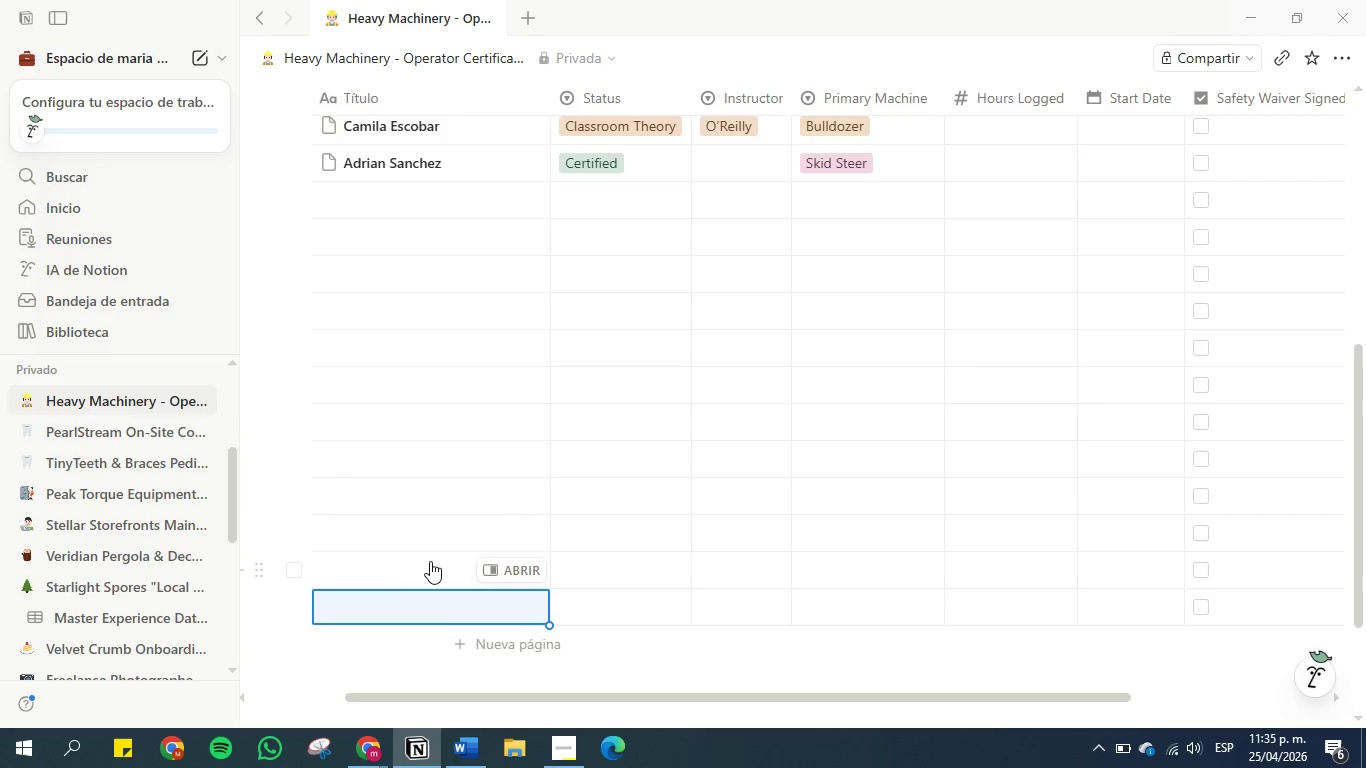 
key(ArrowUp)
 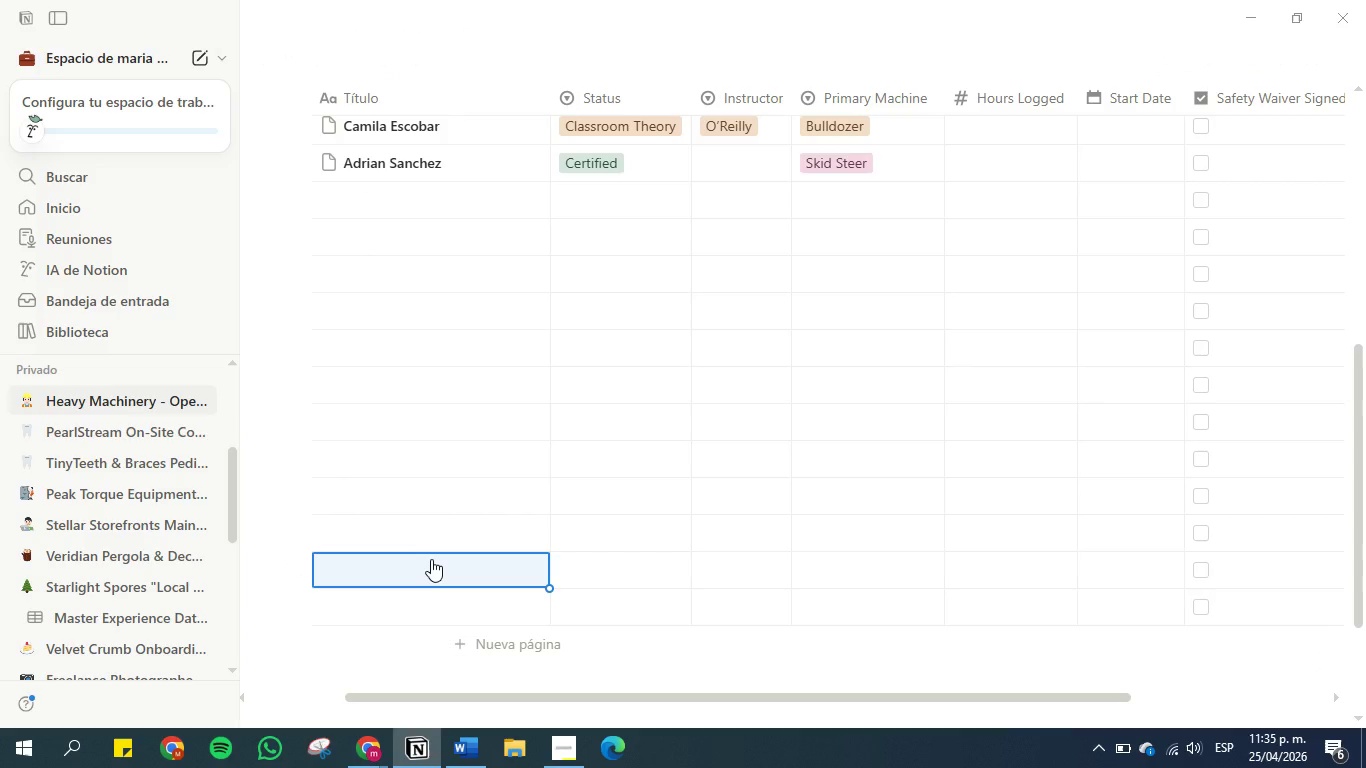 
key(ArrowUp)
 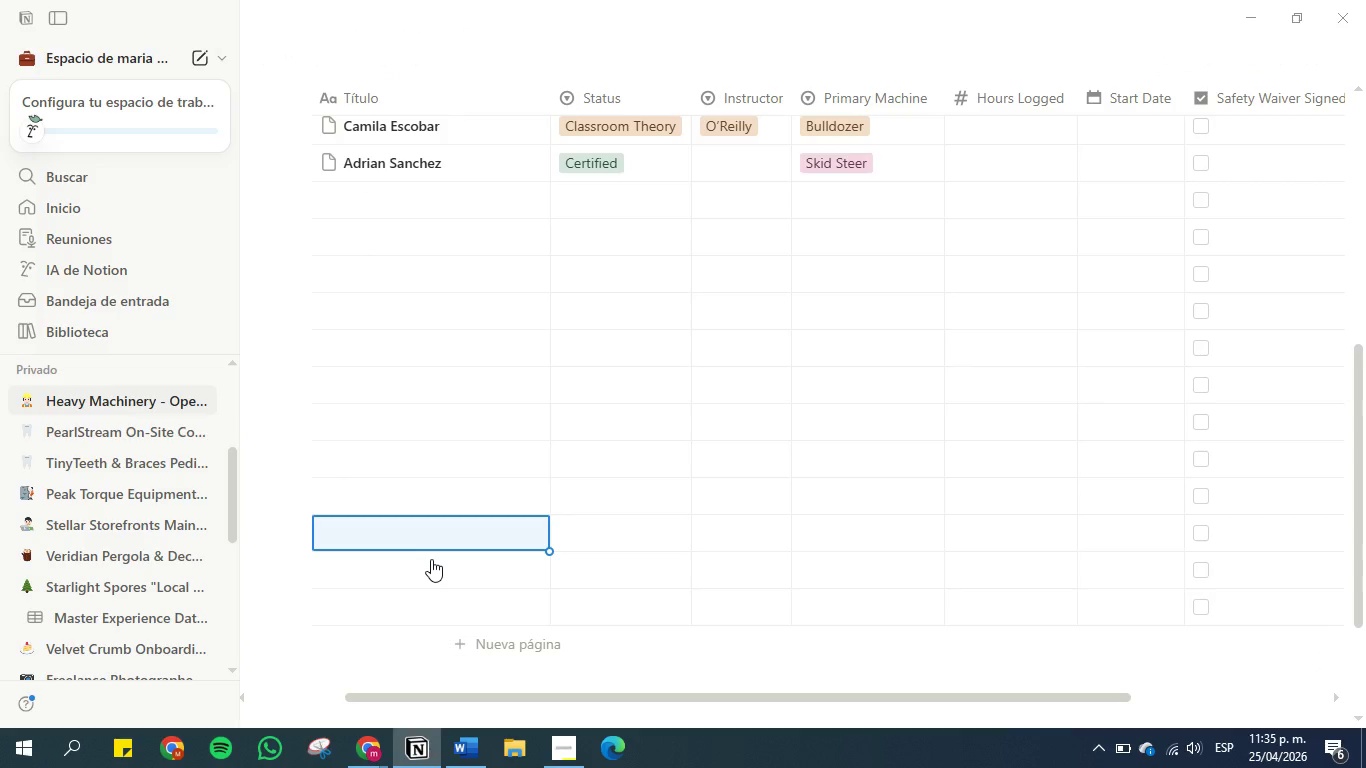 
key(ArrowUp)
 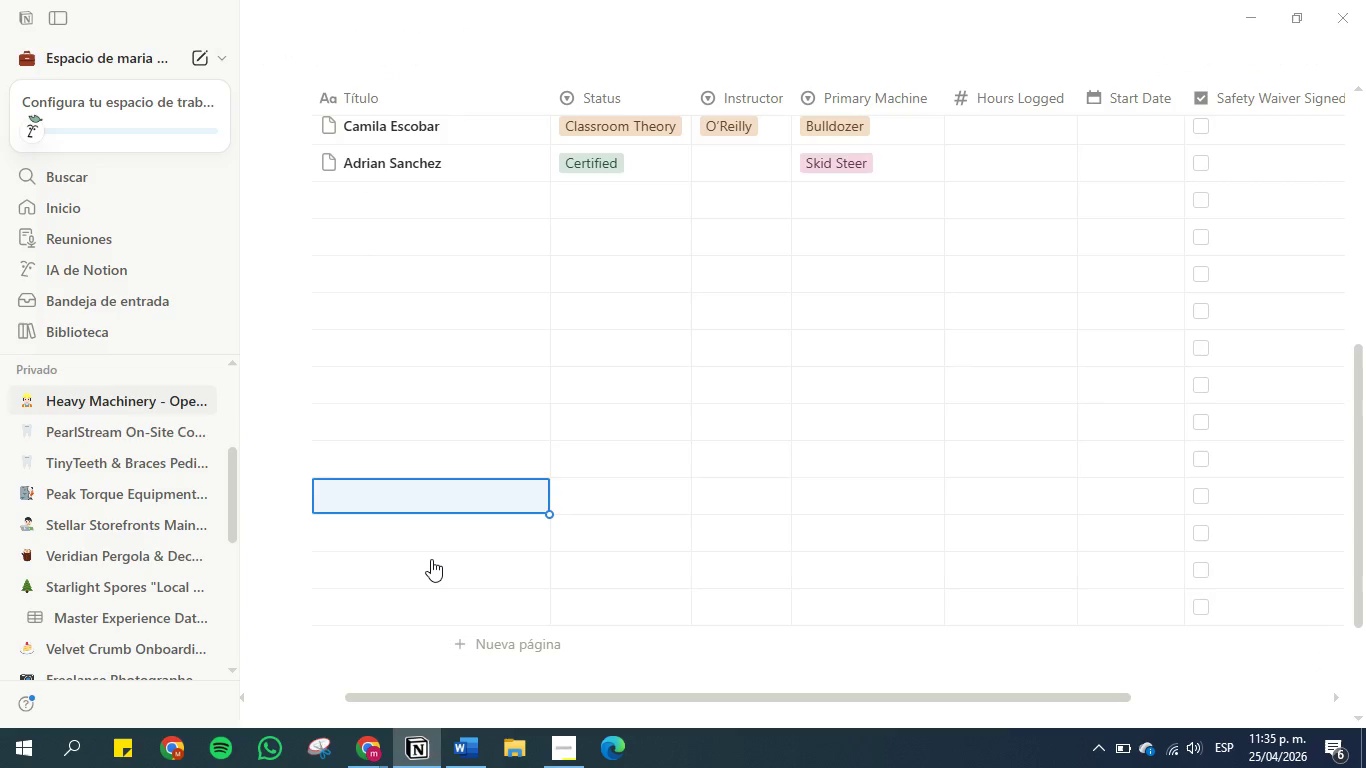 
key(ArrowUp)
 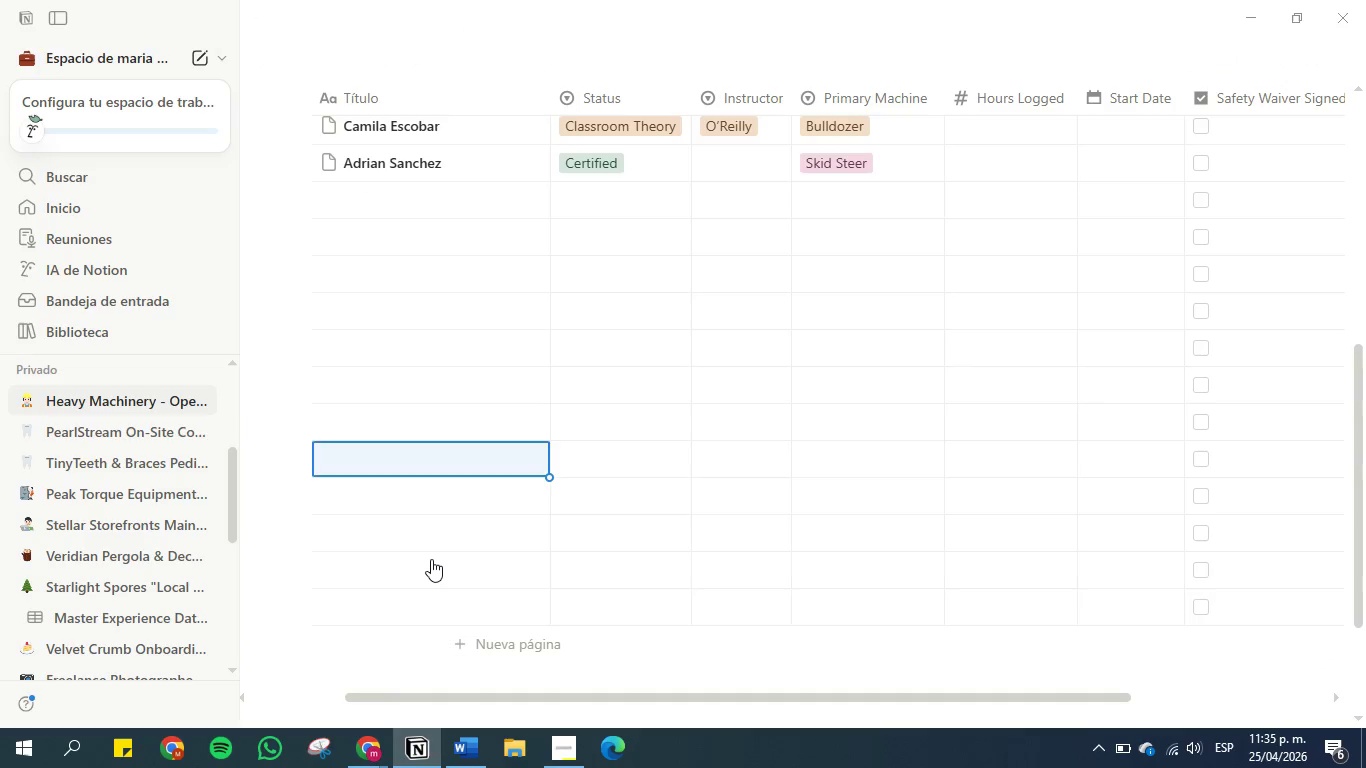 
key(ArrowUp)
 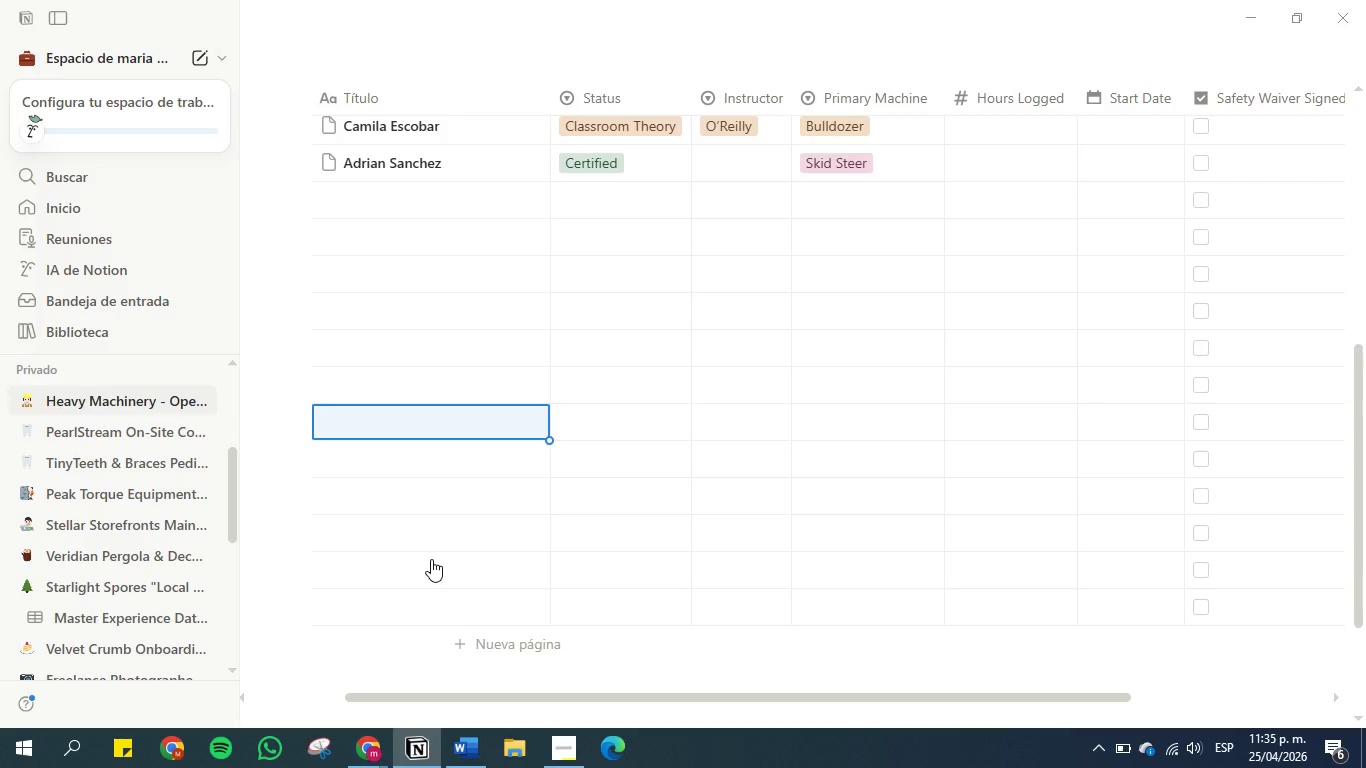 
key(ArrowUp)
 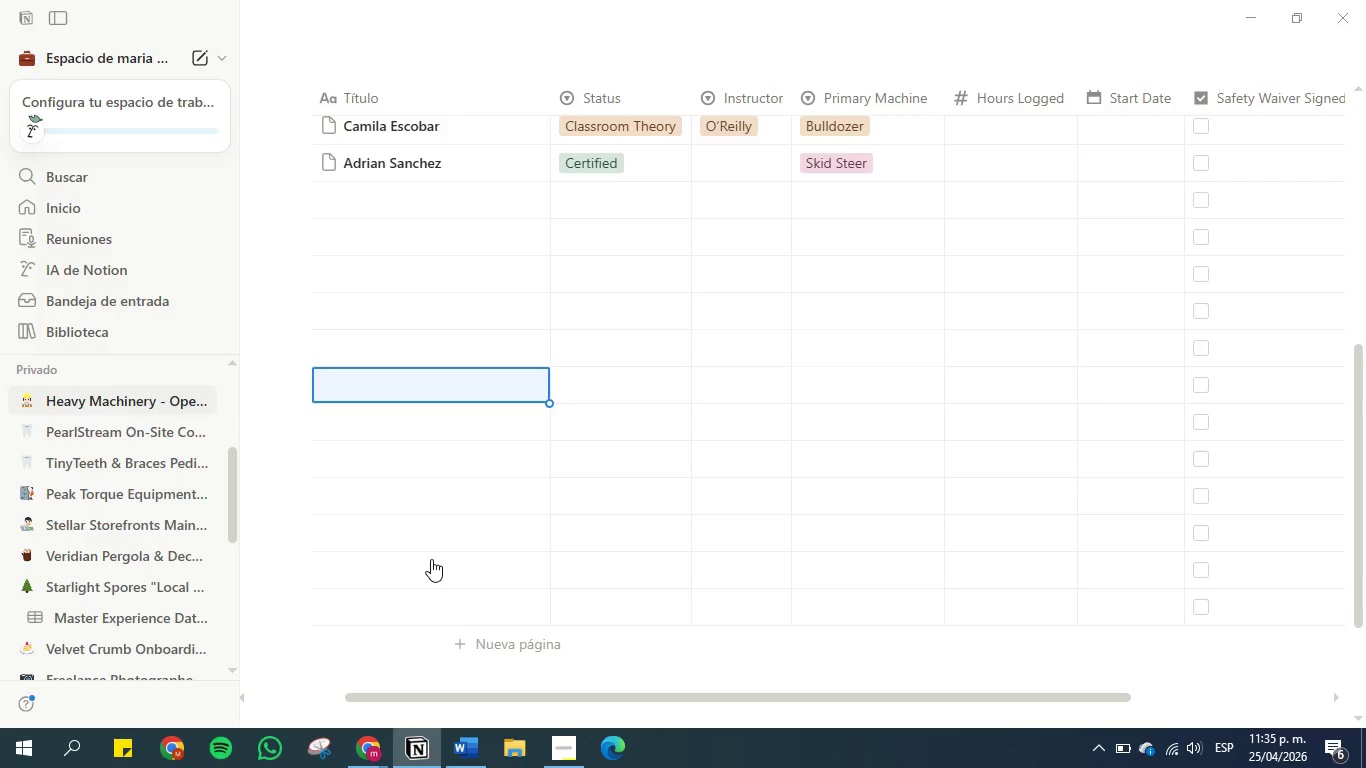 
key(ArrowUp)
 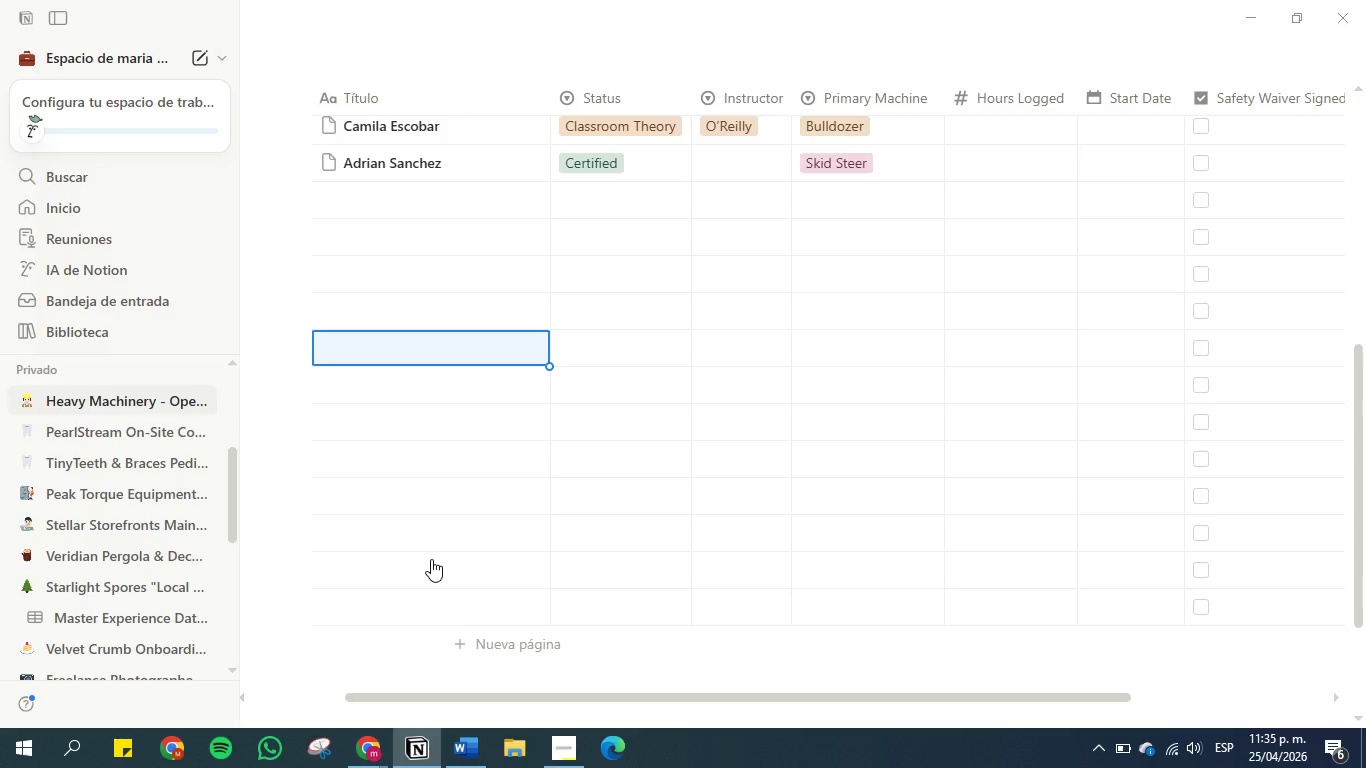 
key(ArrowUp)
 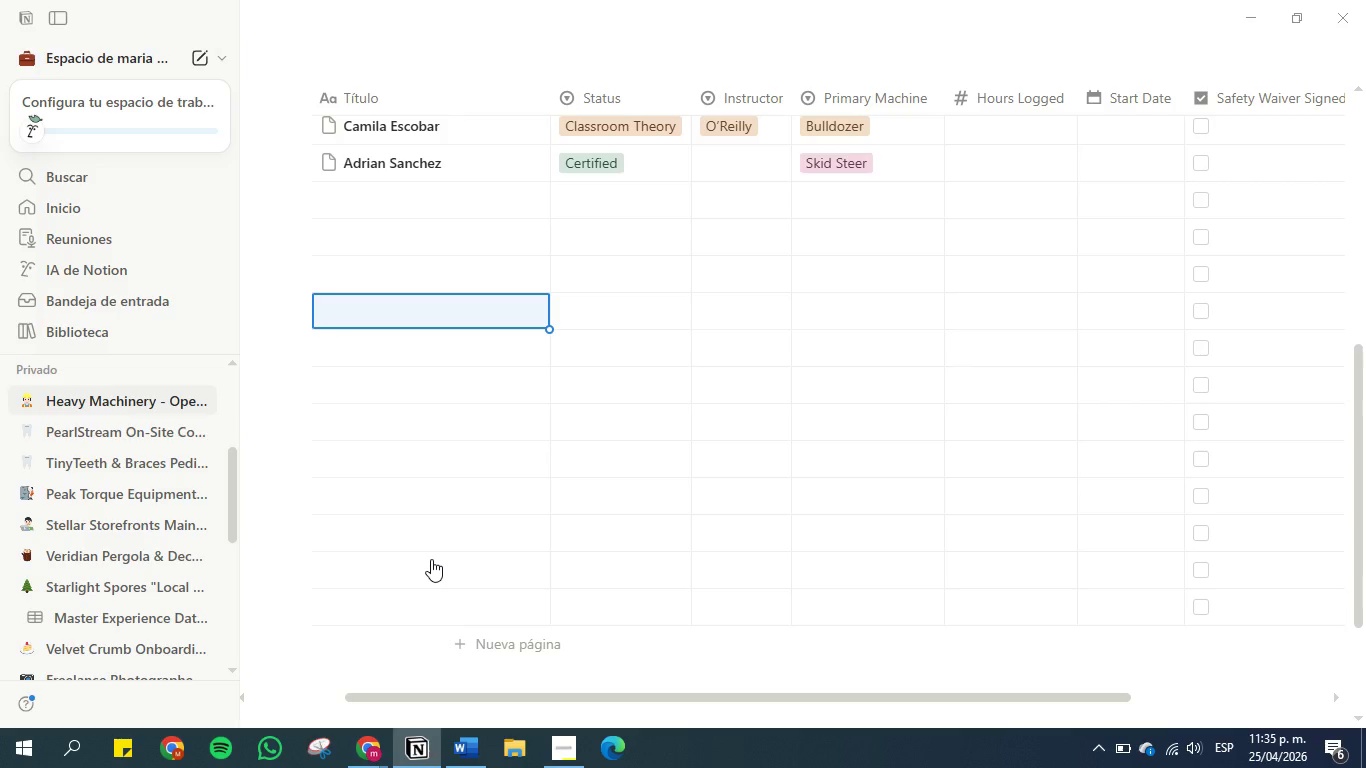 
key(ArrowUp)
 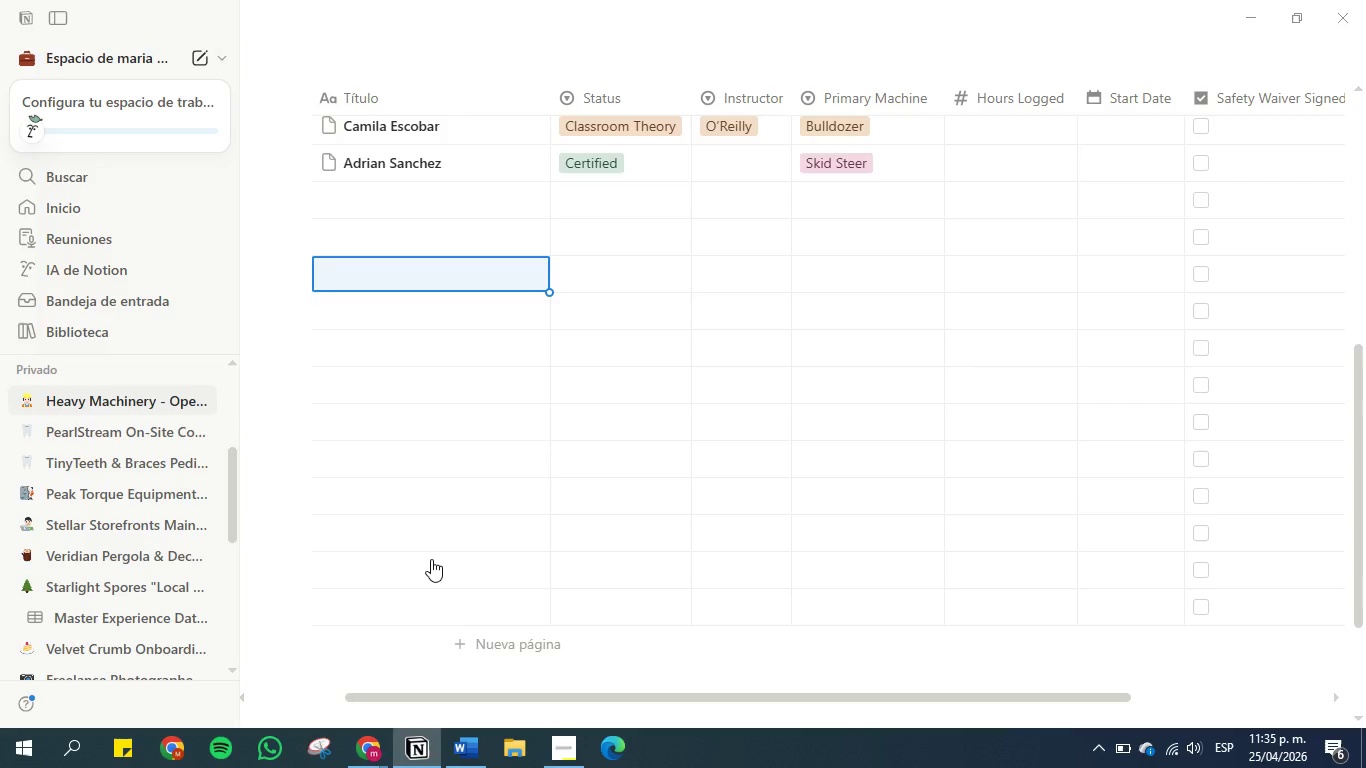 
key(ArrowUp)
 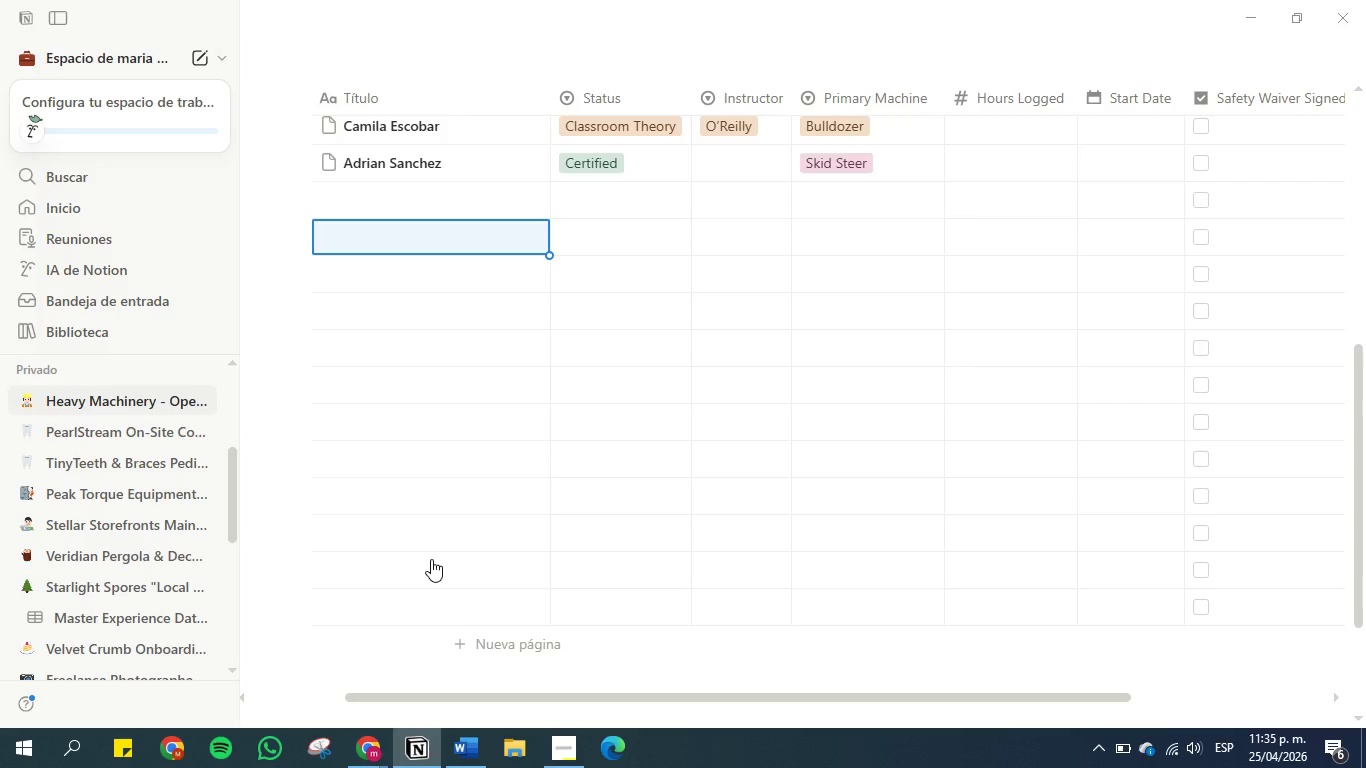 
key(ArrowUp)
 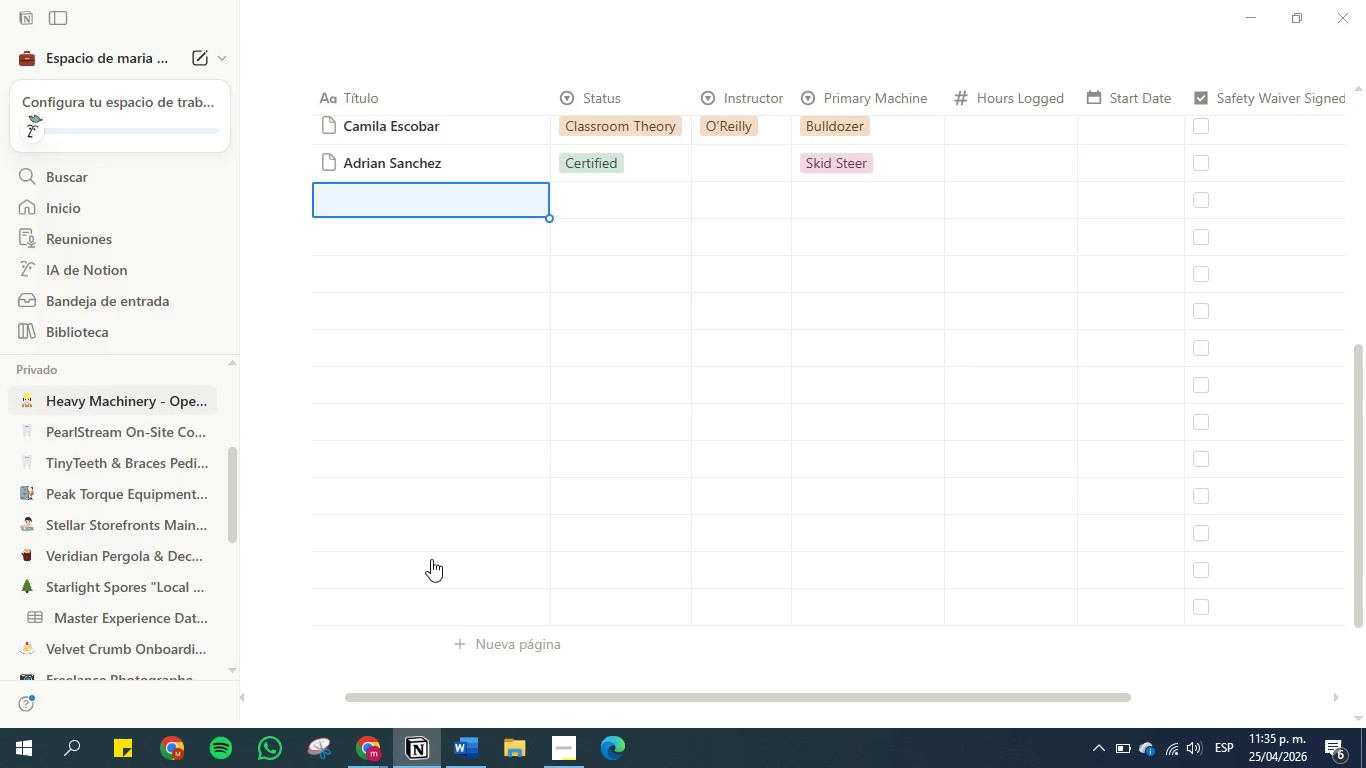 
key(ArrowUp)
 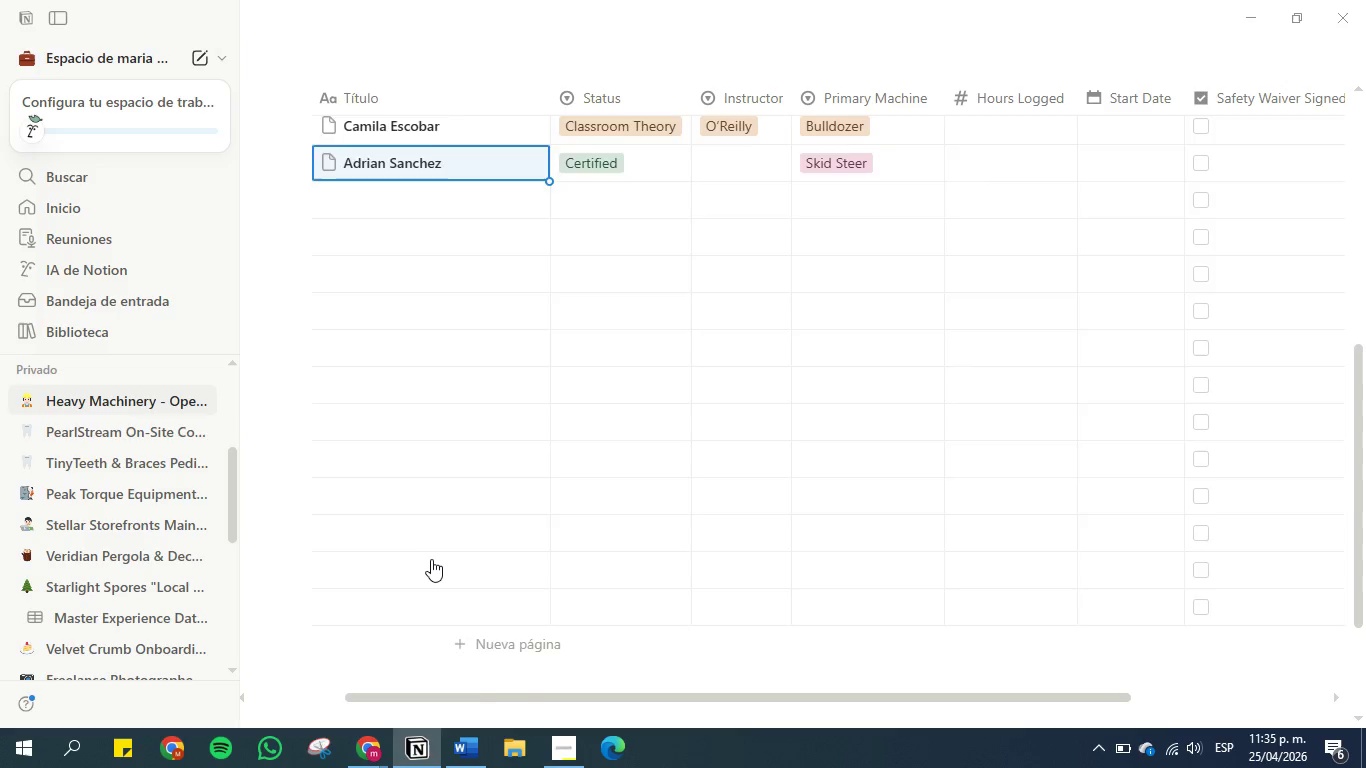 
key(ArrowUp)
 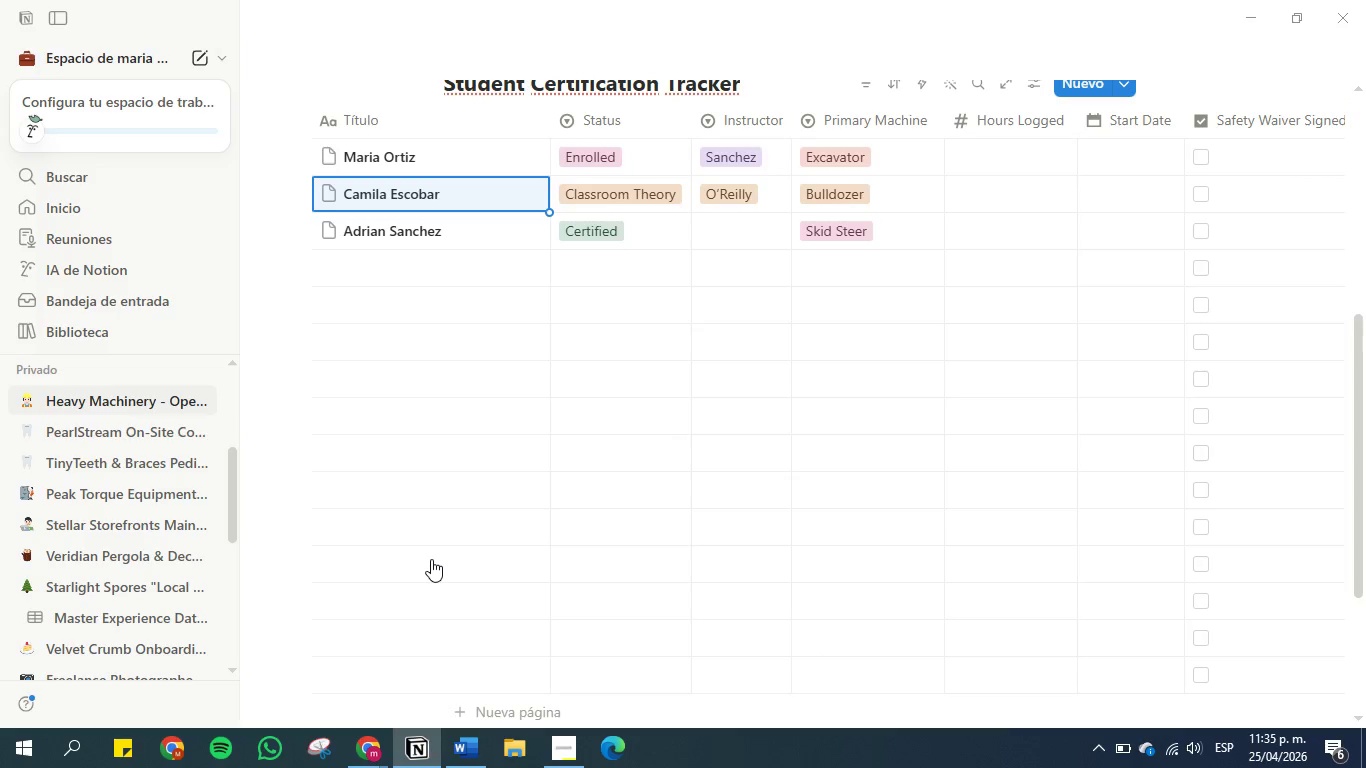 
key(ArrowUp)
 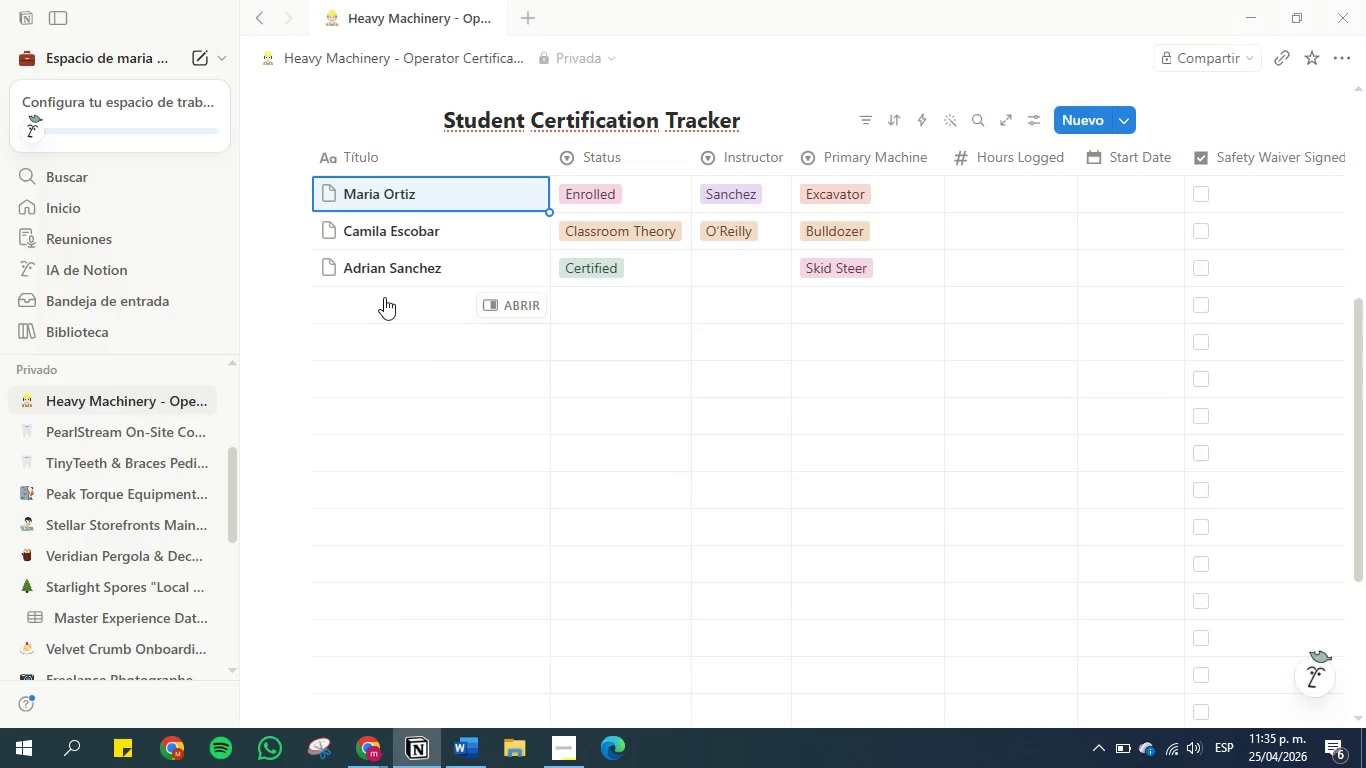 
left_click([384, 297])
 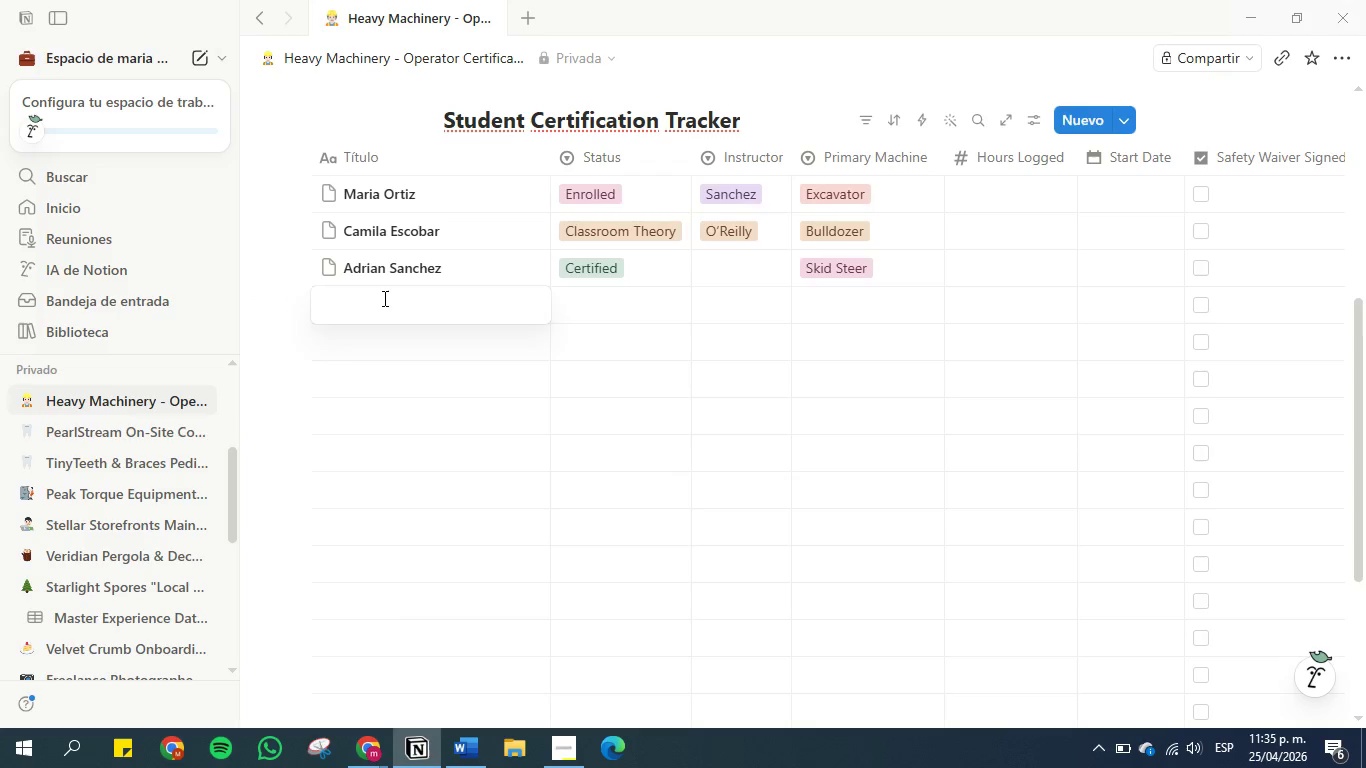 
type(Felip Muos)
key(Backspace)
type(z)
 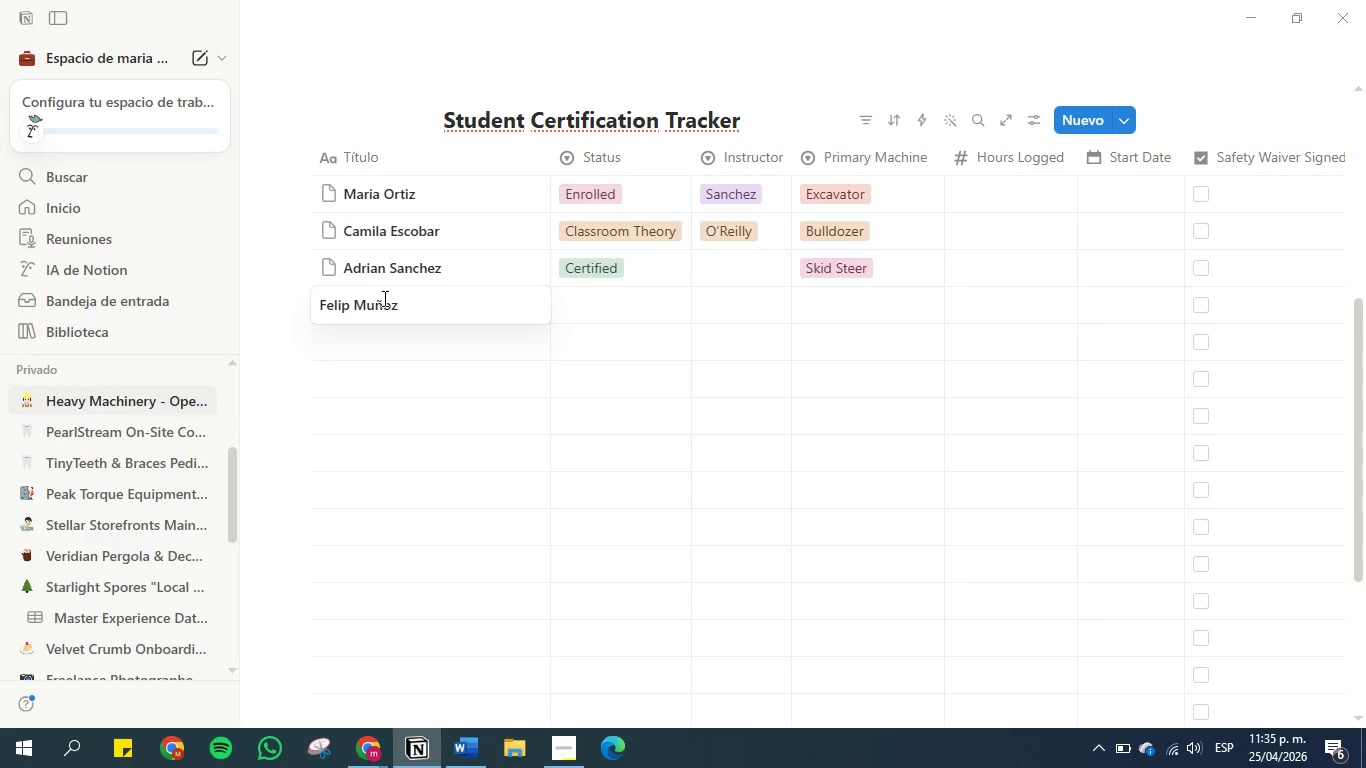 
hold_key(key=Backquote, duration=0.31)
 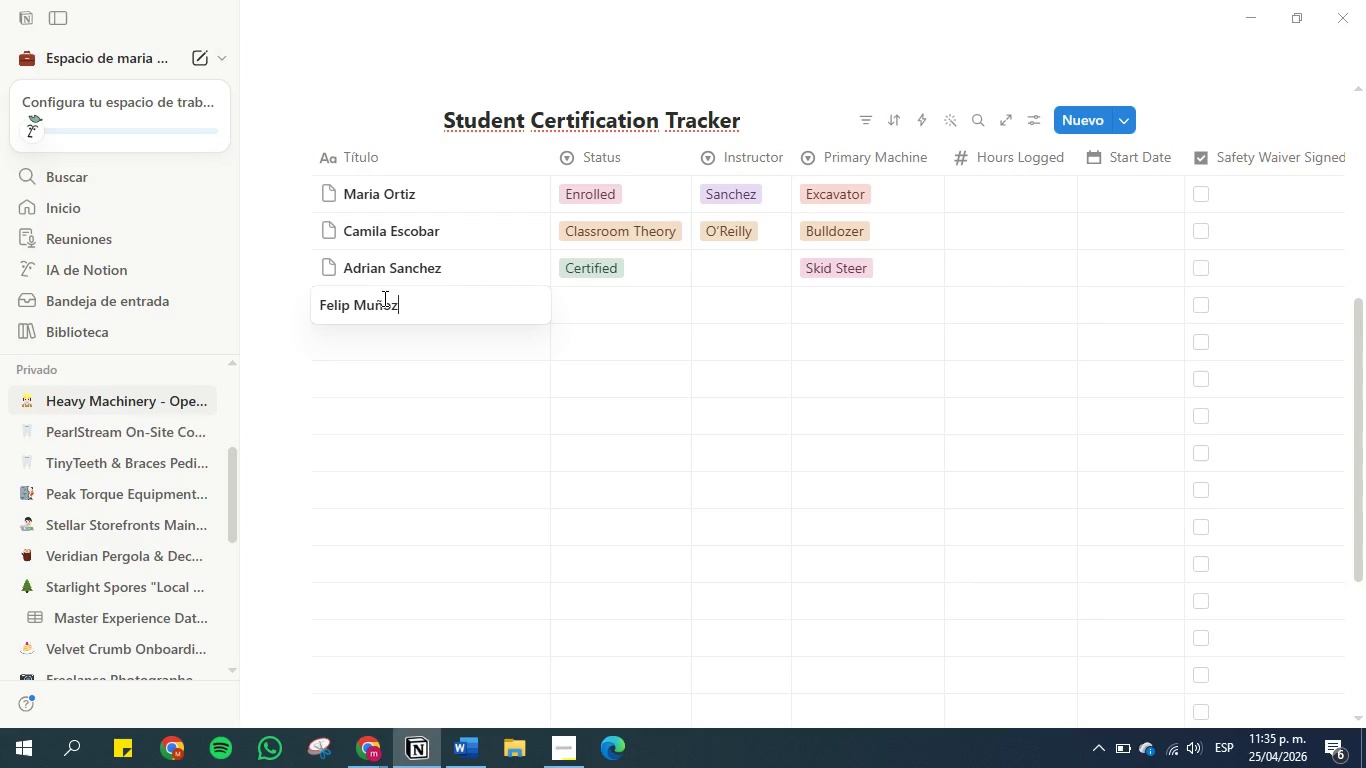 
key(Enter)
 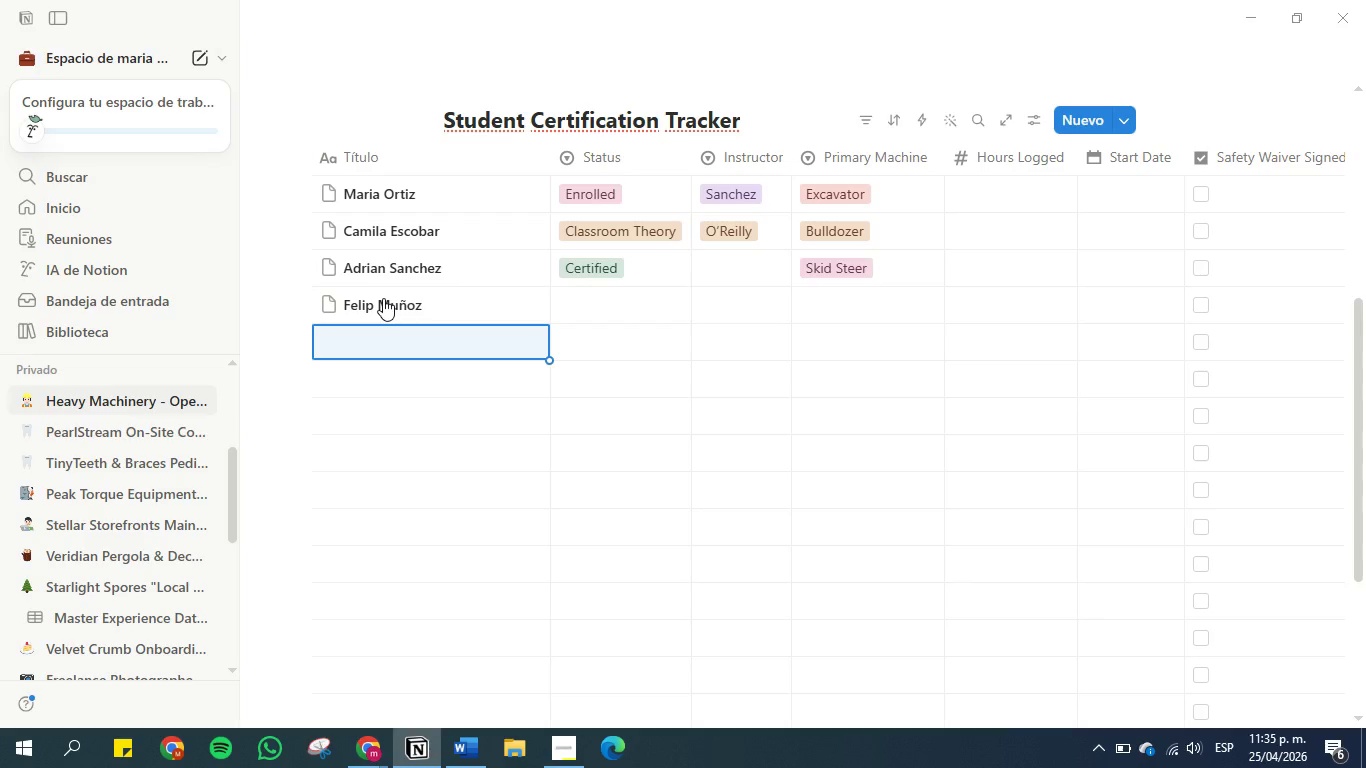 
left_click([383, 298])
 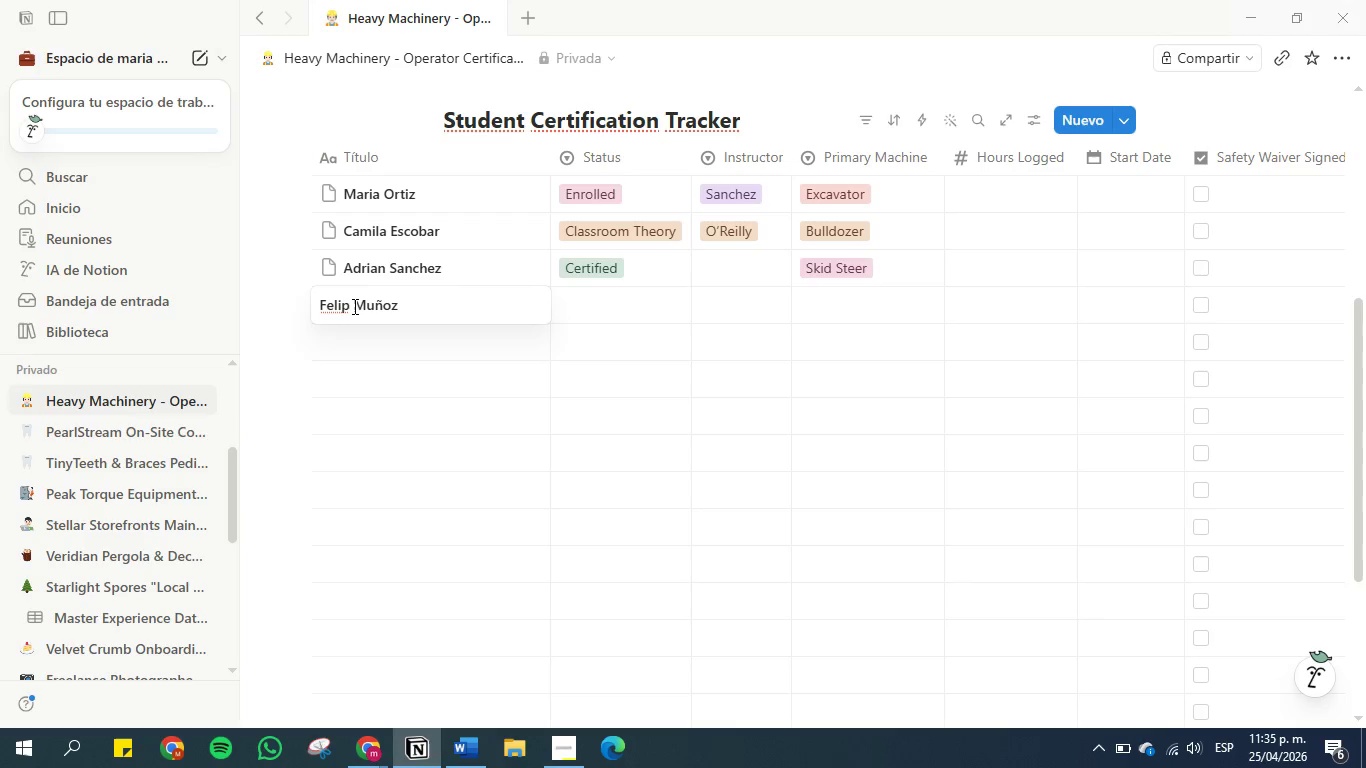 
left_click([352, 306])
 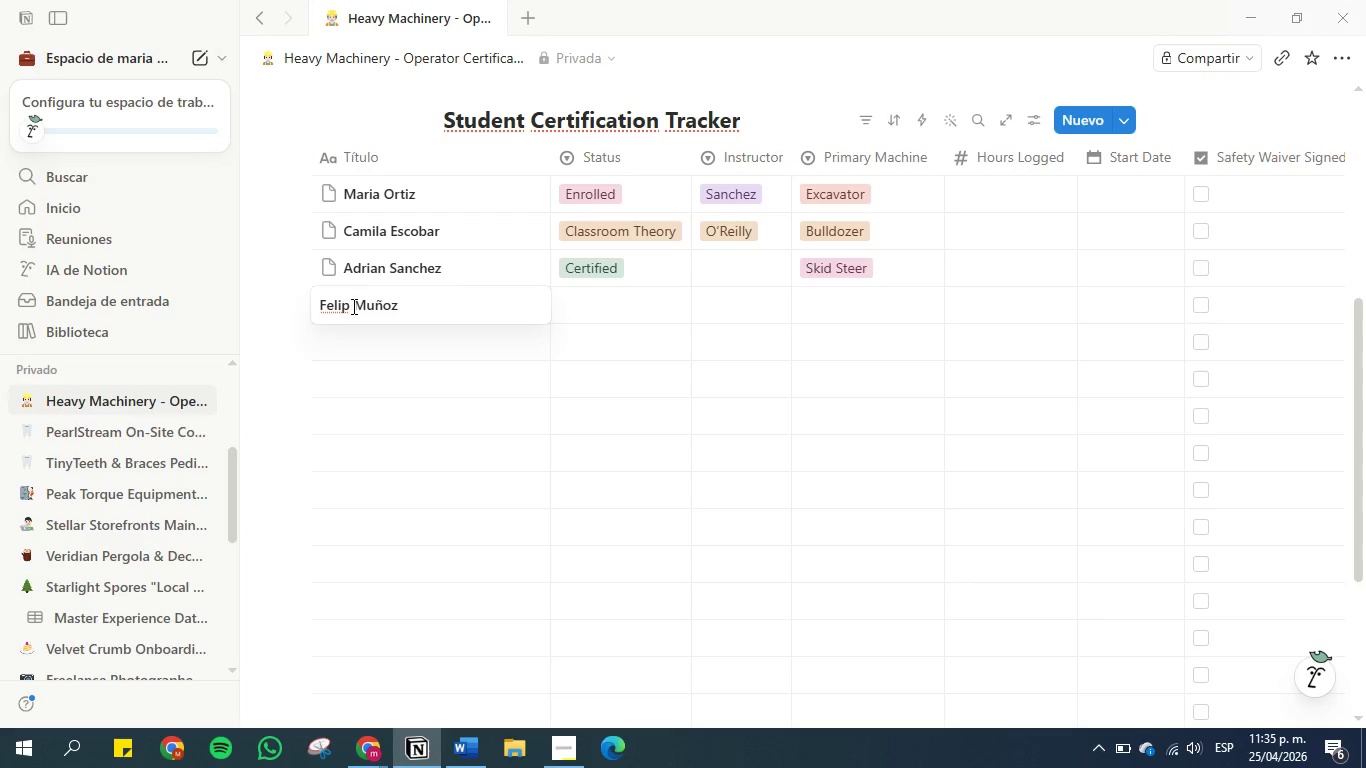 
key(Backspace)
 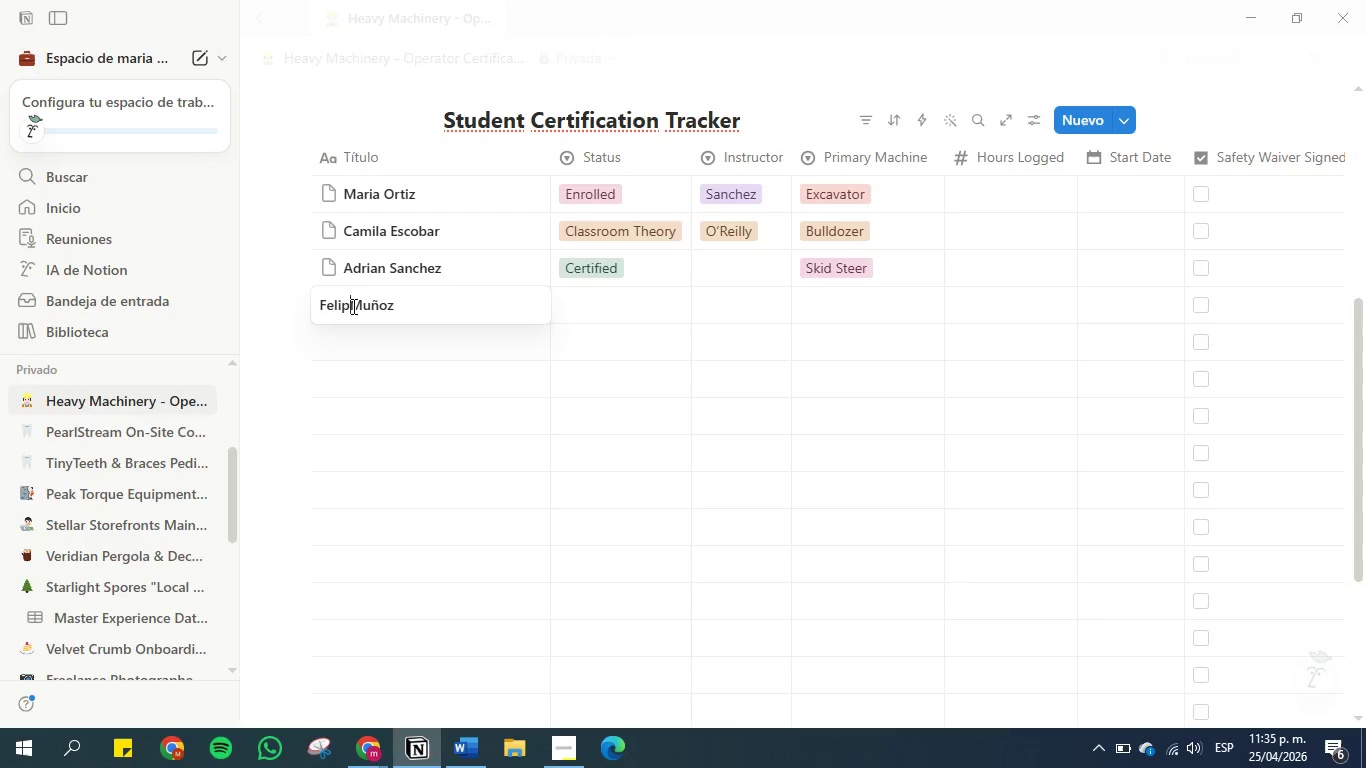 
key(E)
 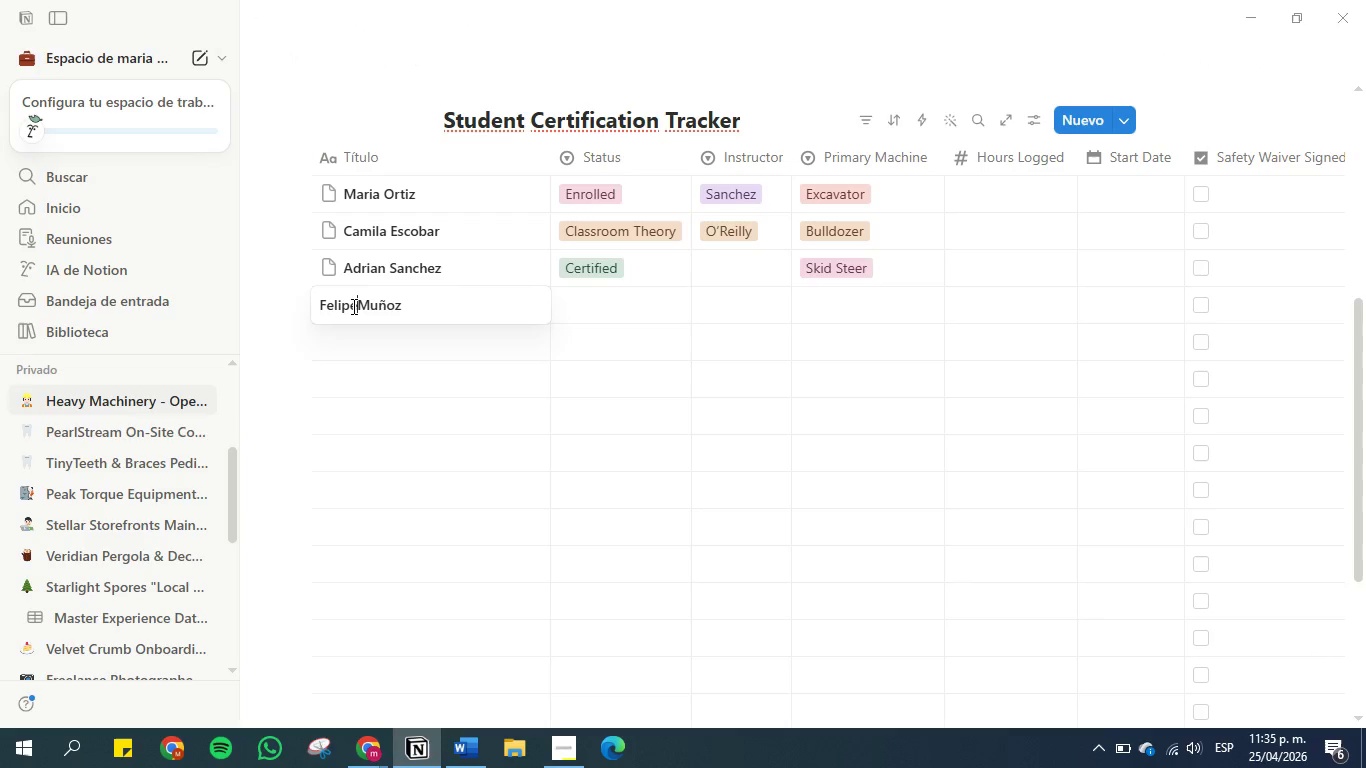 
key(Space)
 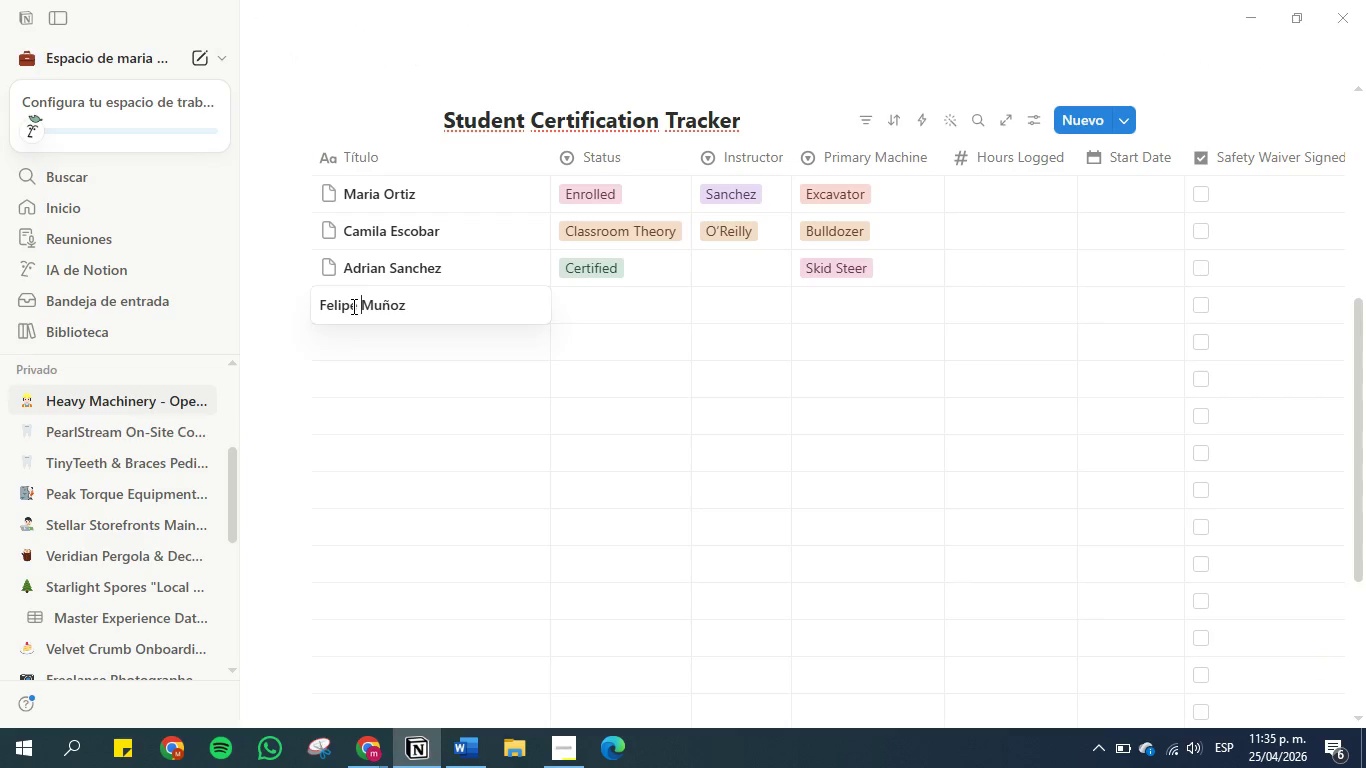 
key(Enter)
 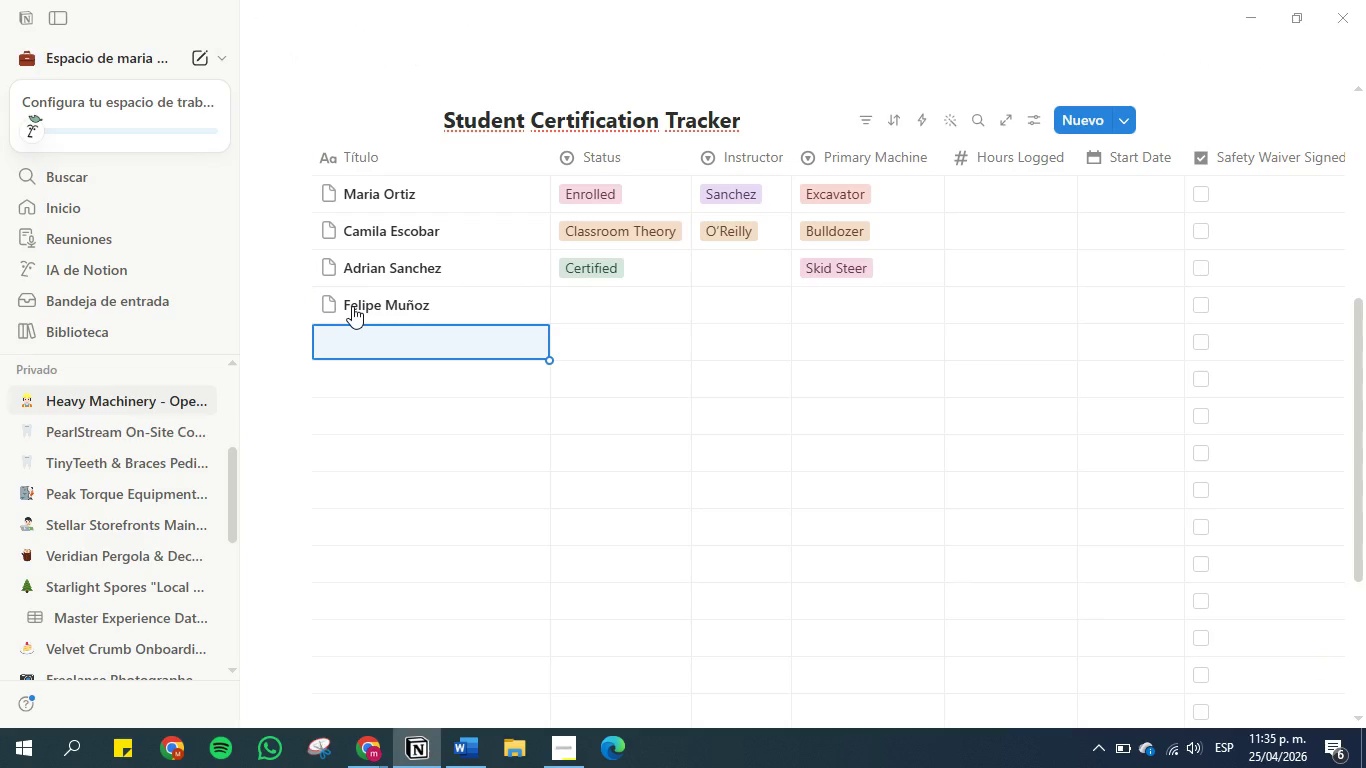 
type(Hernan Perez )
 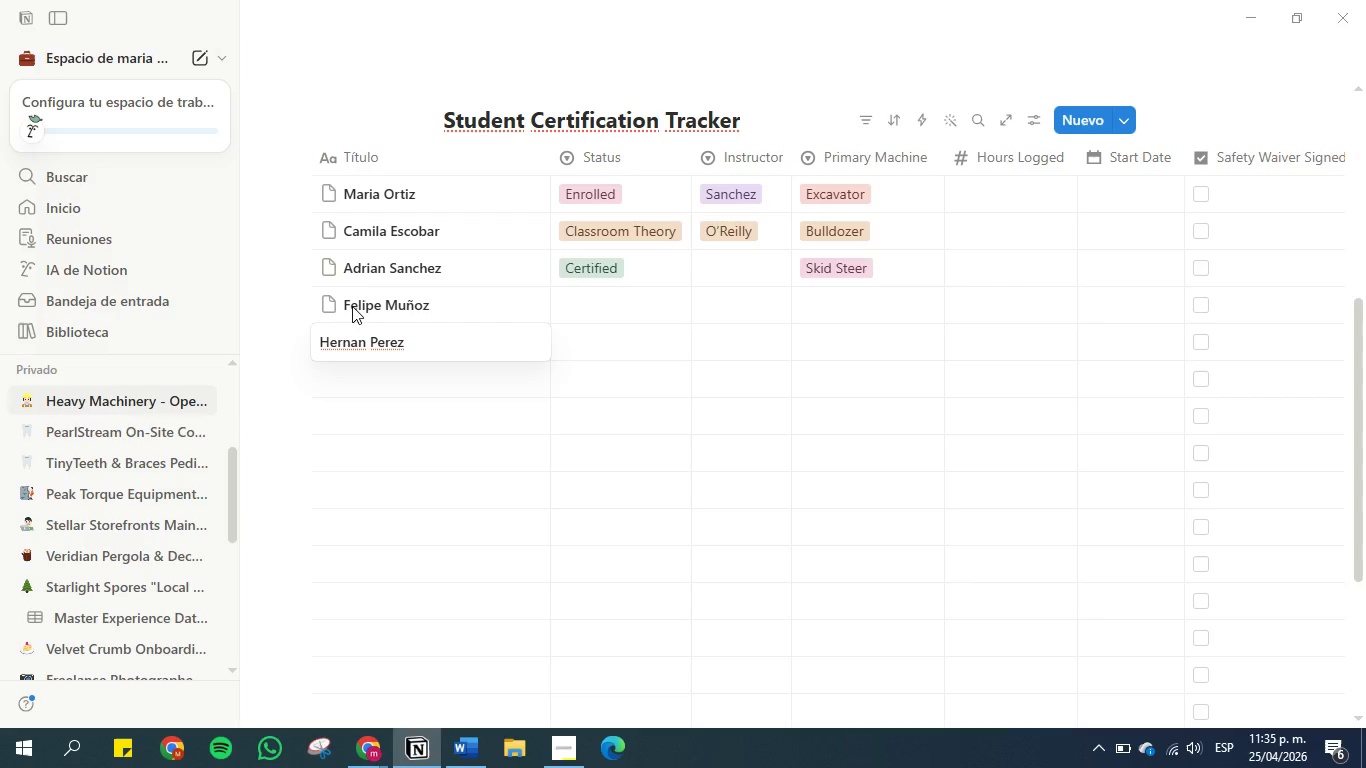 
key(Enter)
 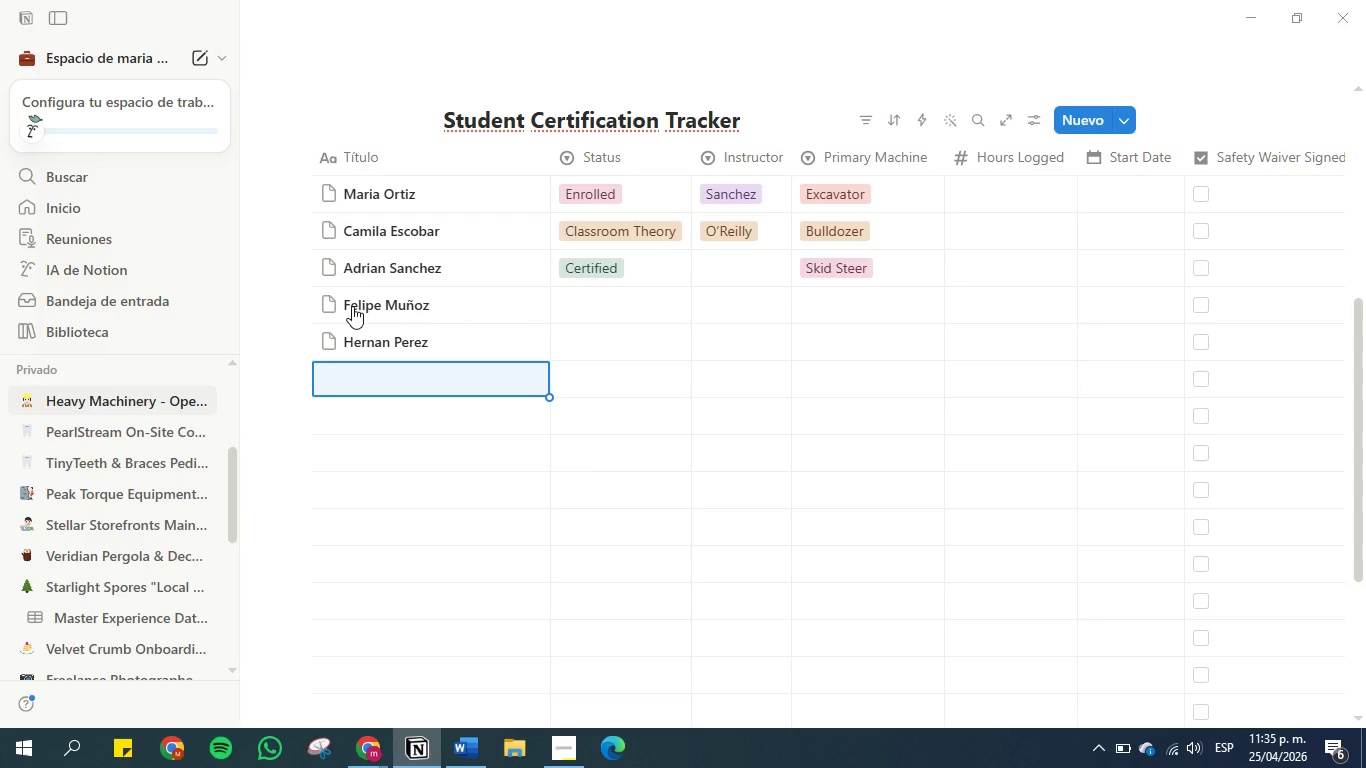 
type(Camille)
 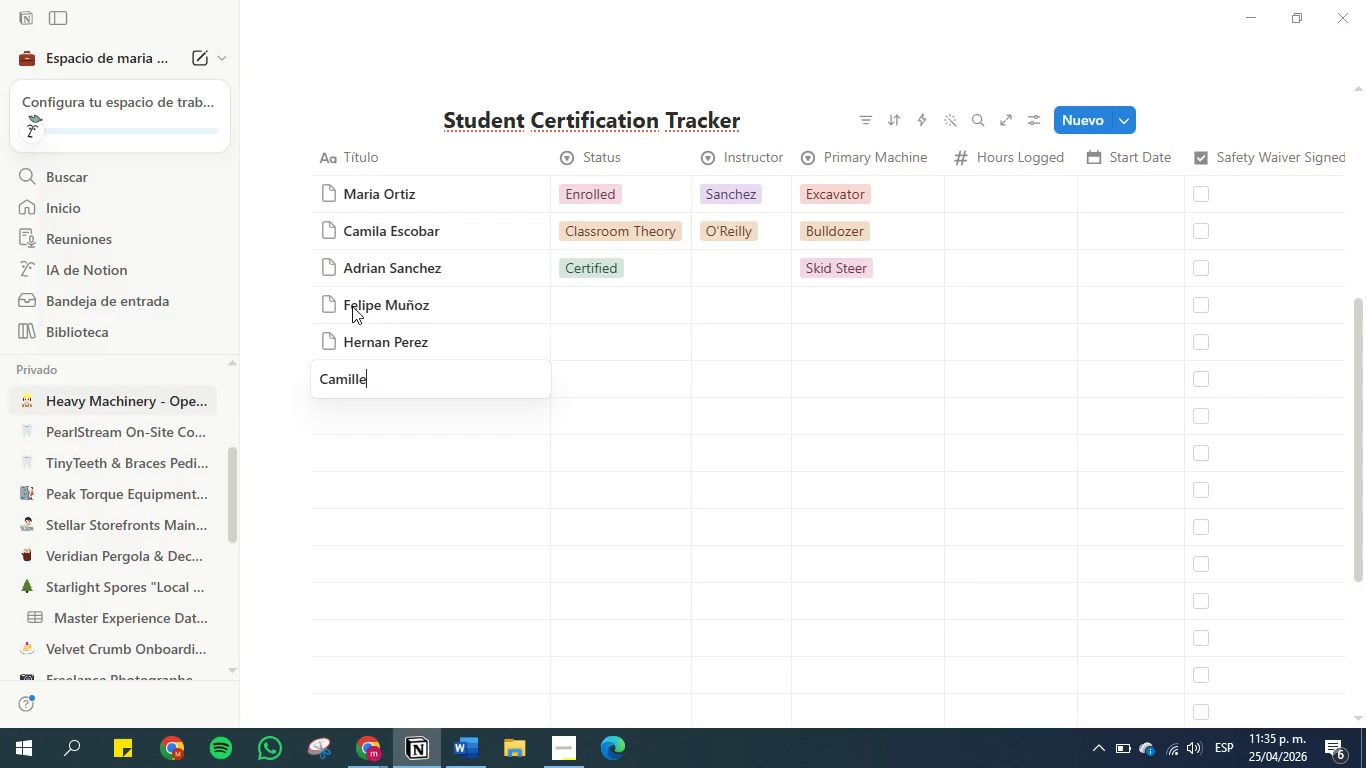 
type( Mor )
 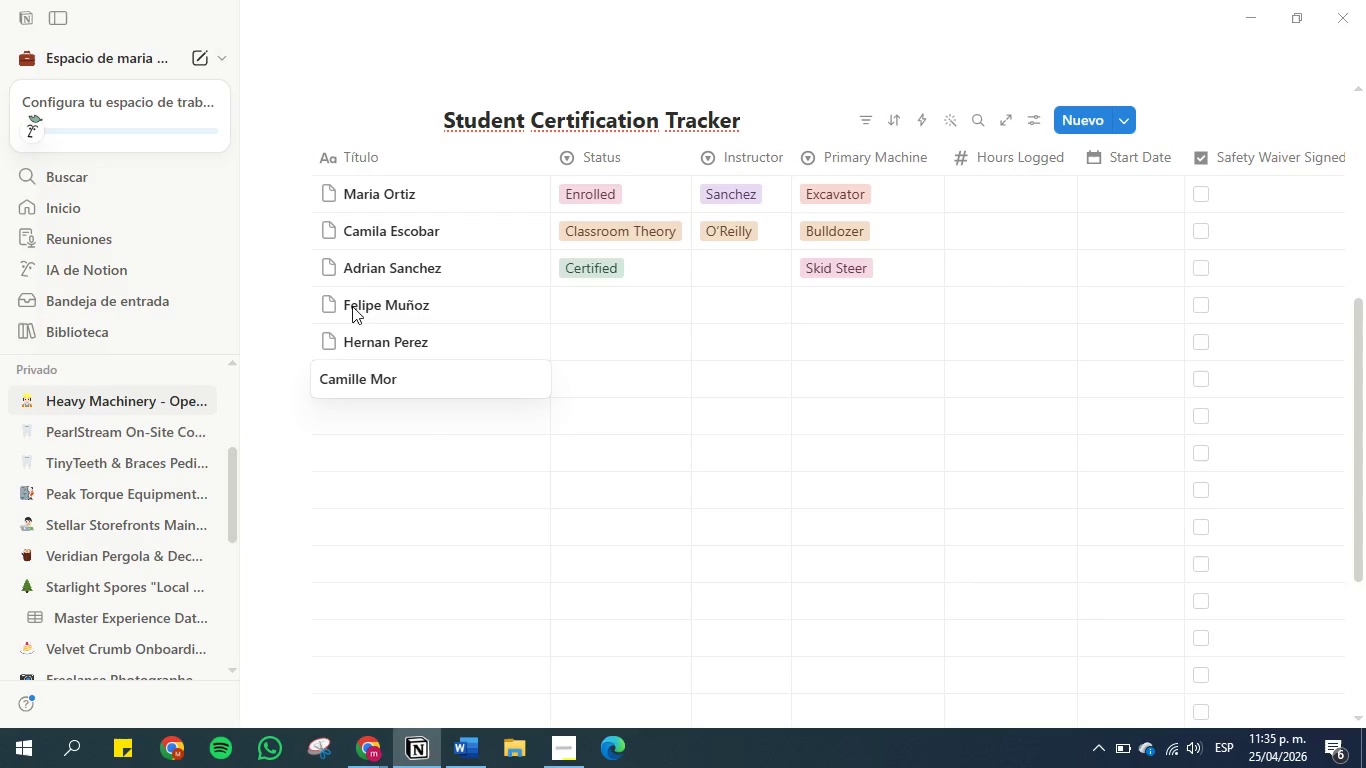 
key(Enter)
 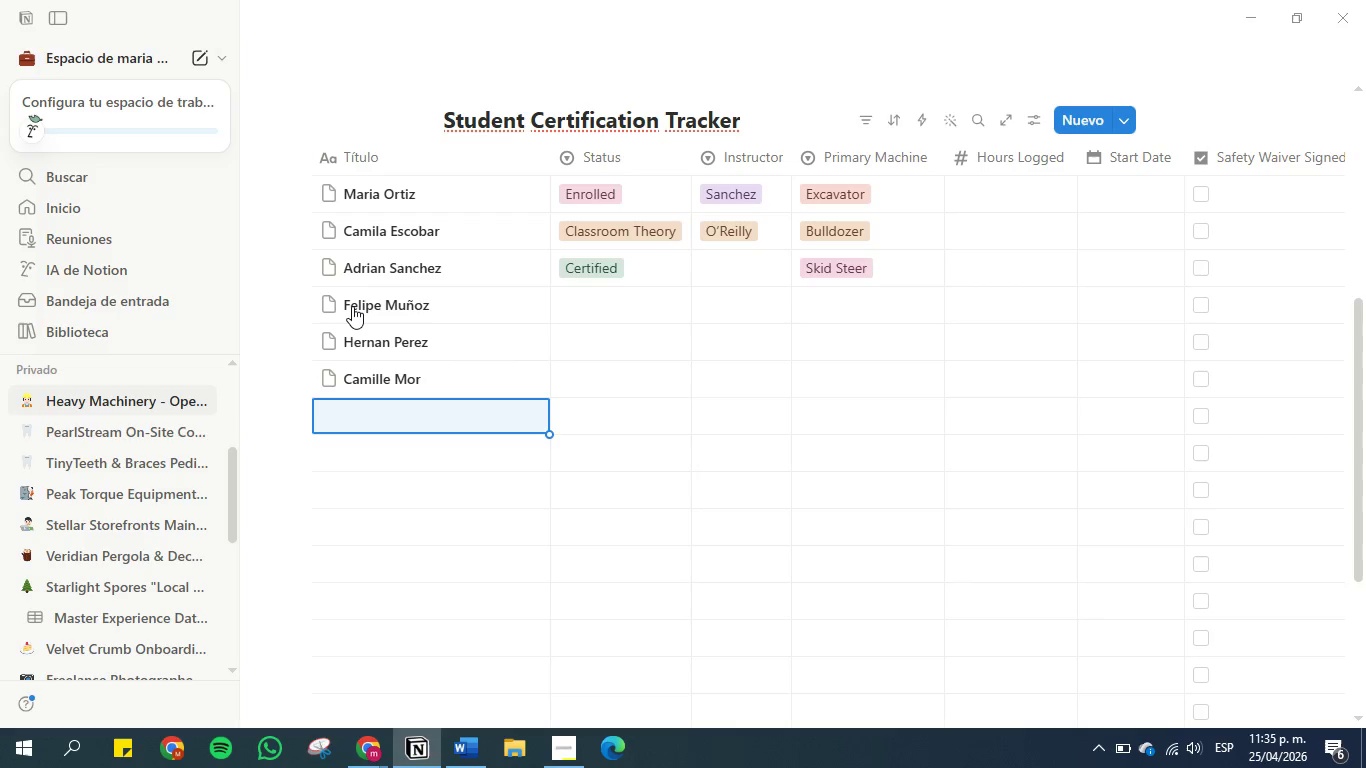 
wait(5.42)
 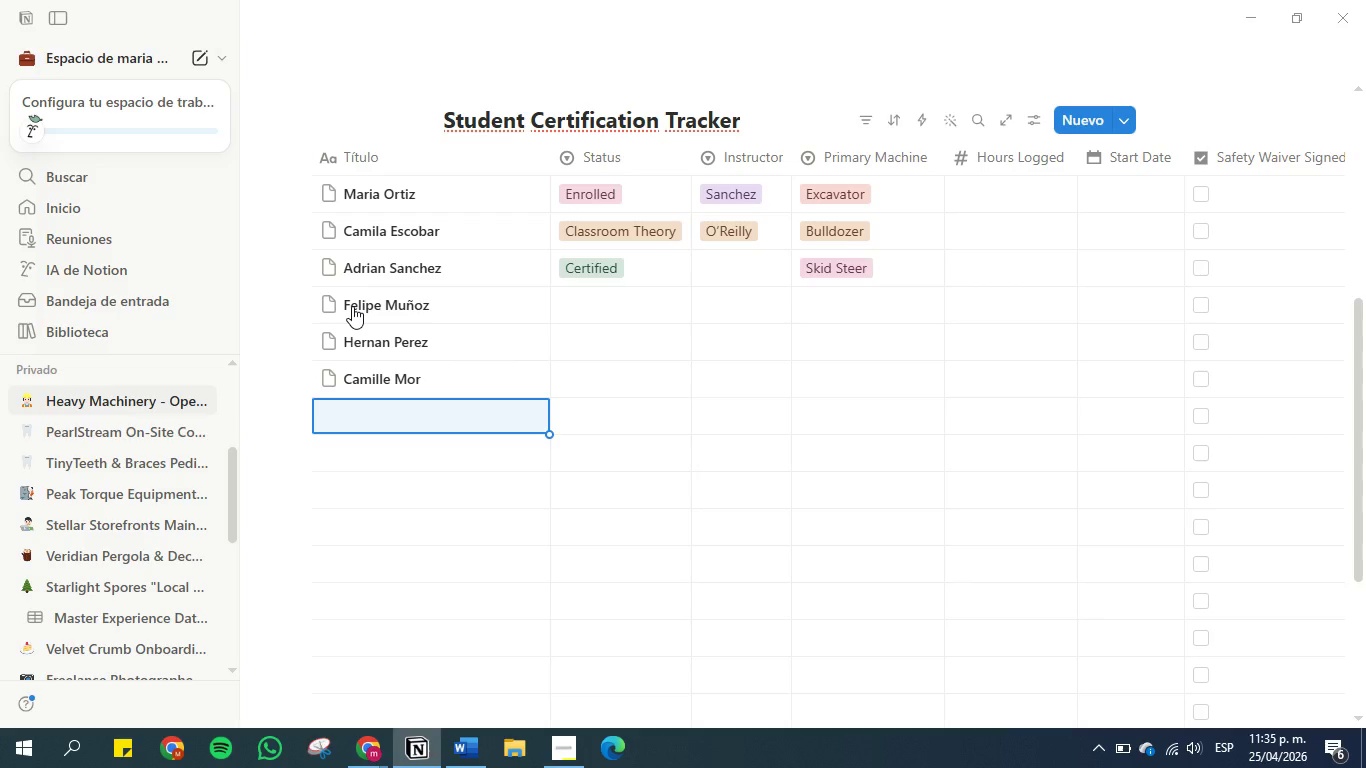 
type(Dano)
key(Backspace)
type(iel Peretz)
 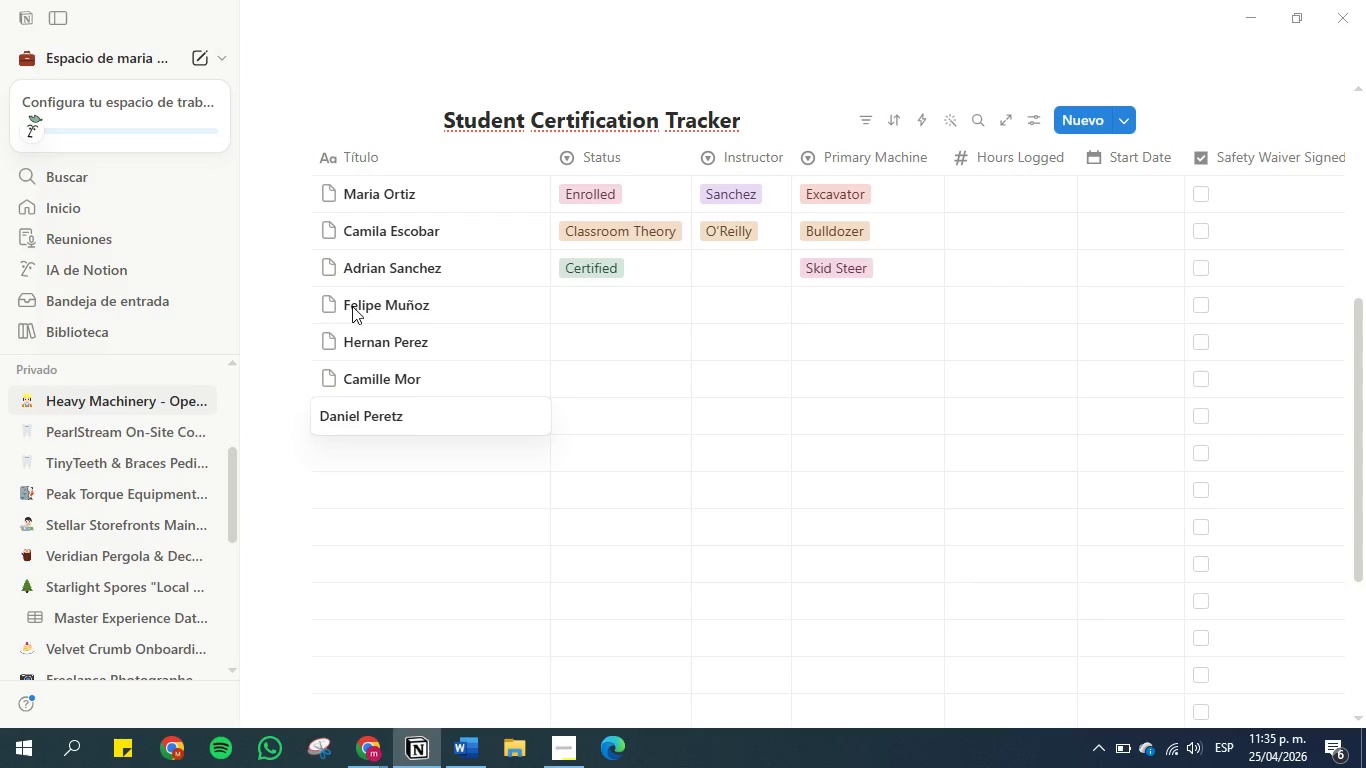 
key(Enter)
 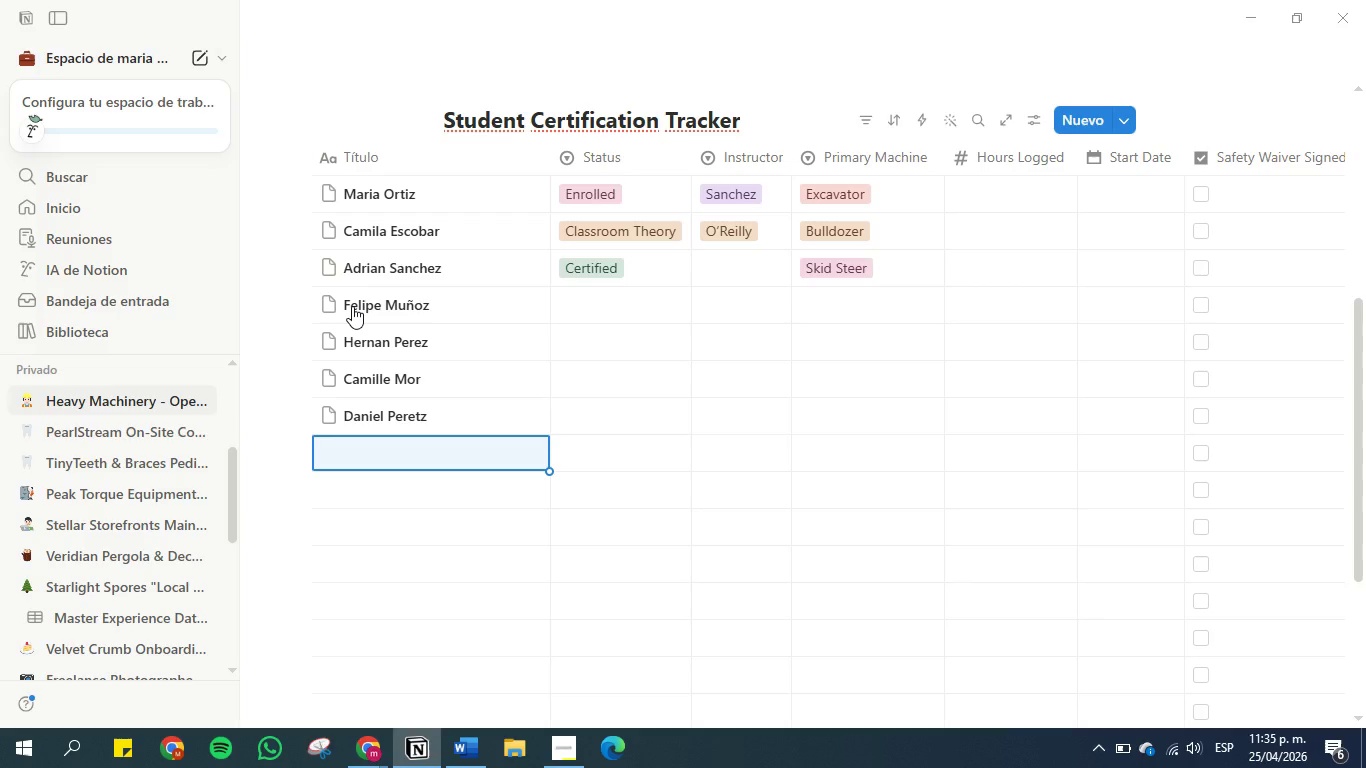 
wait(6.44)
 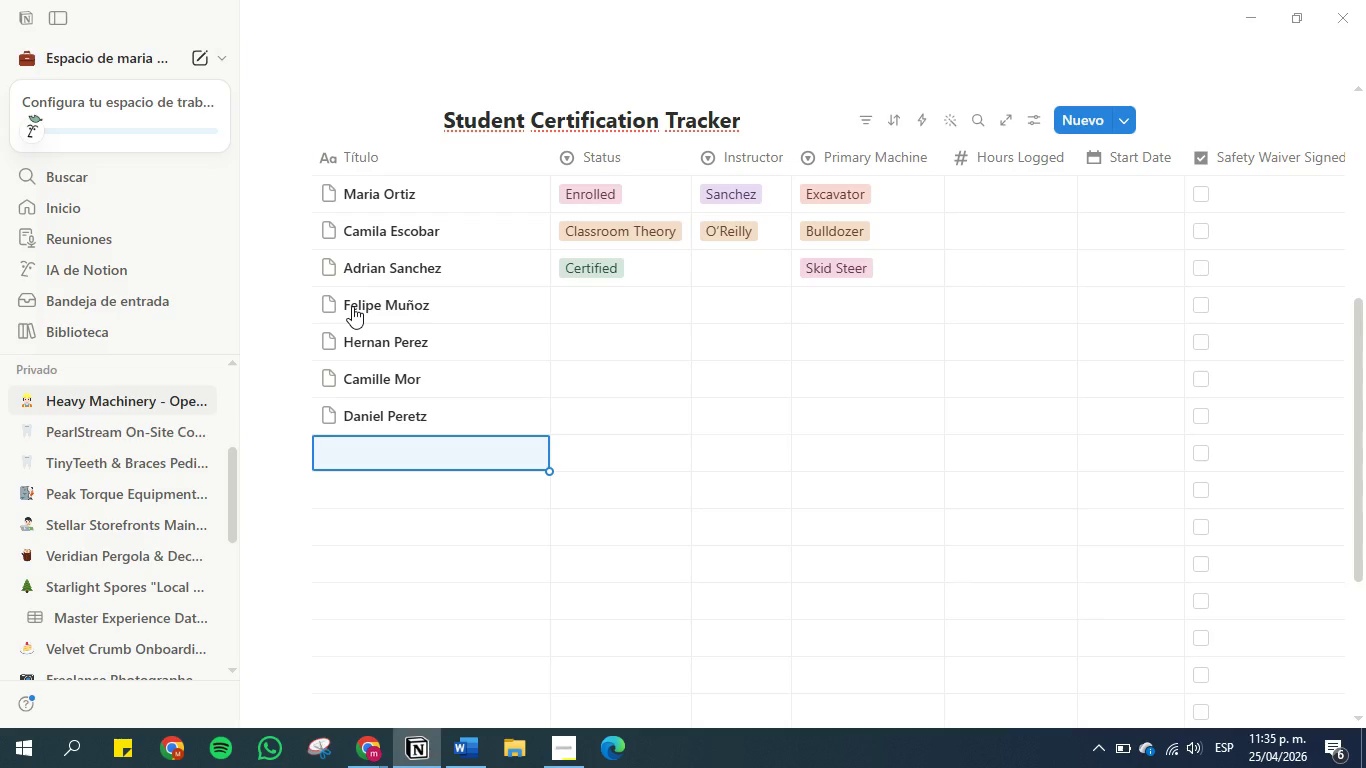 
type(Ta)
key(Backspace)
key(Backspace)
type(Ido Orbach)
 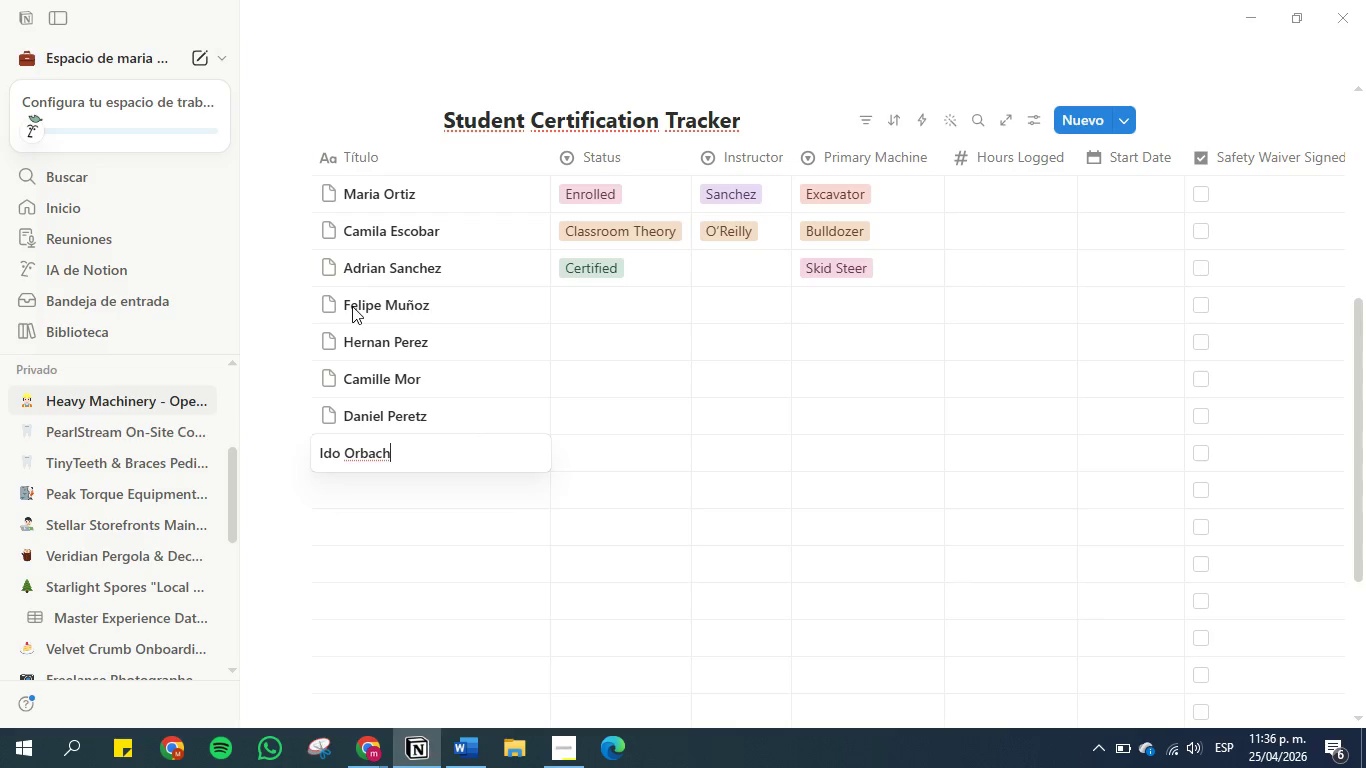 
key(Enter)
 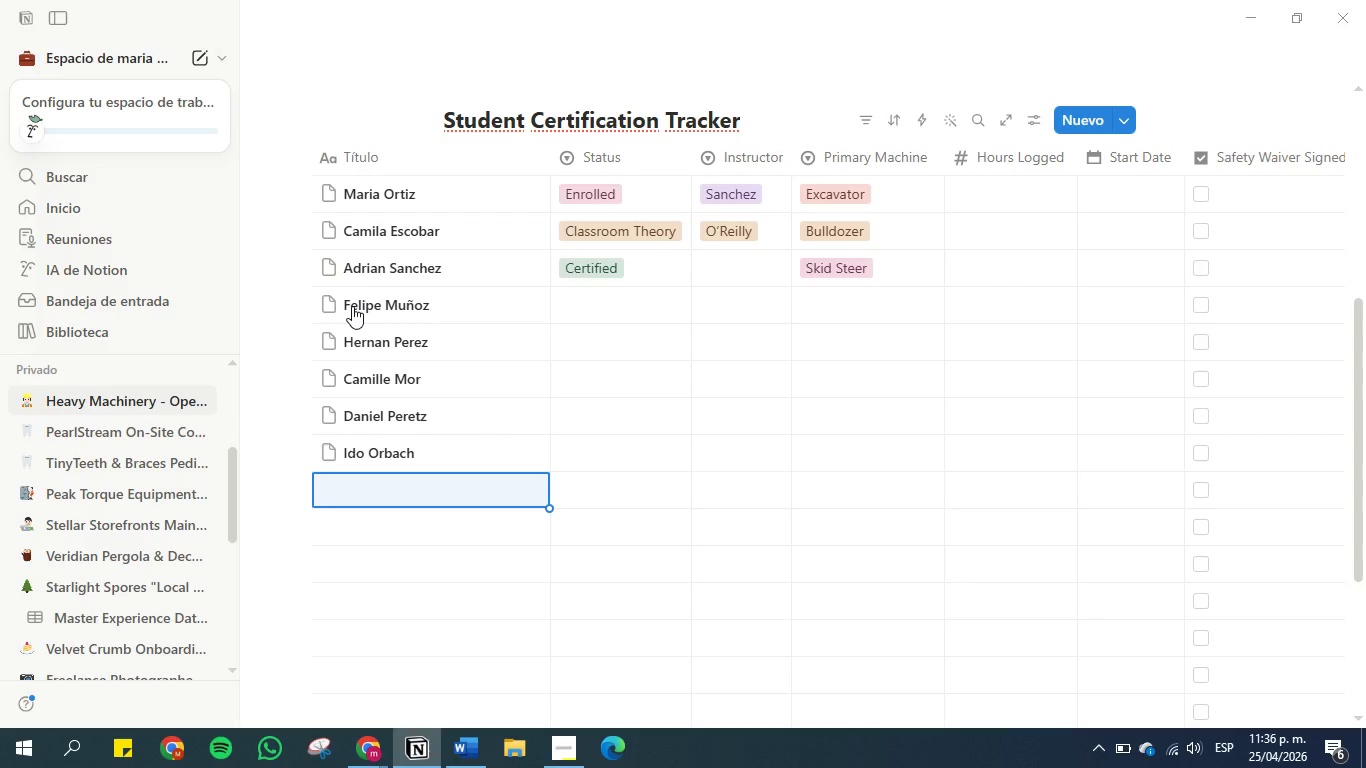 
type(Miriam)
 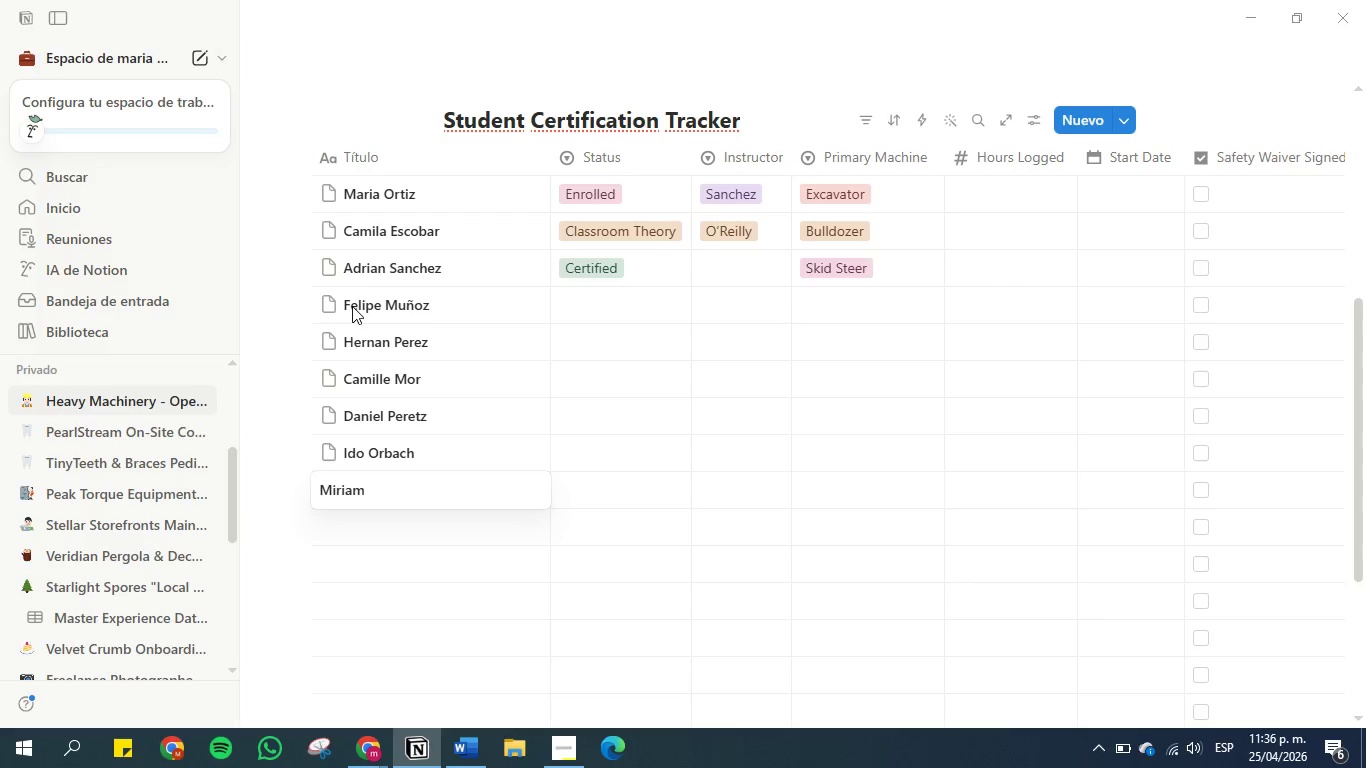 
type( Mor)
 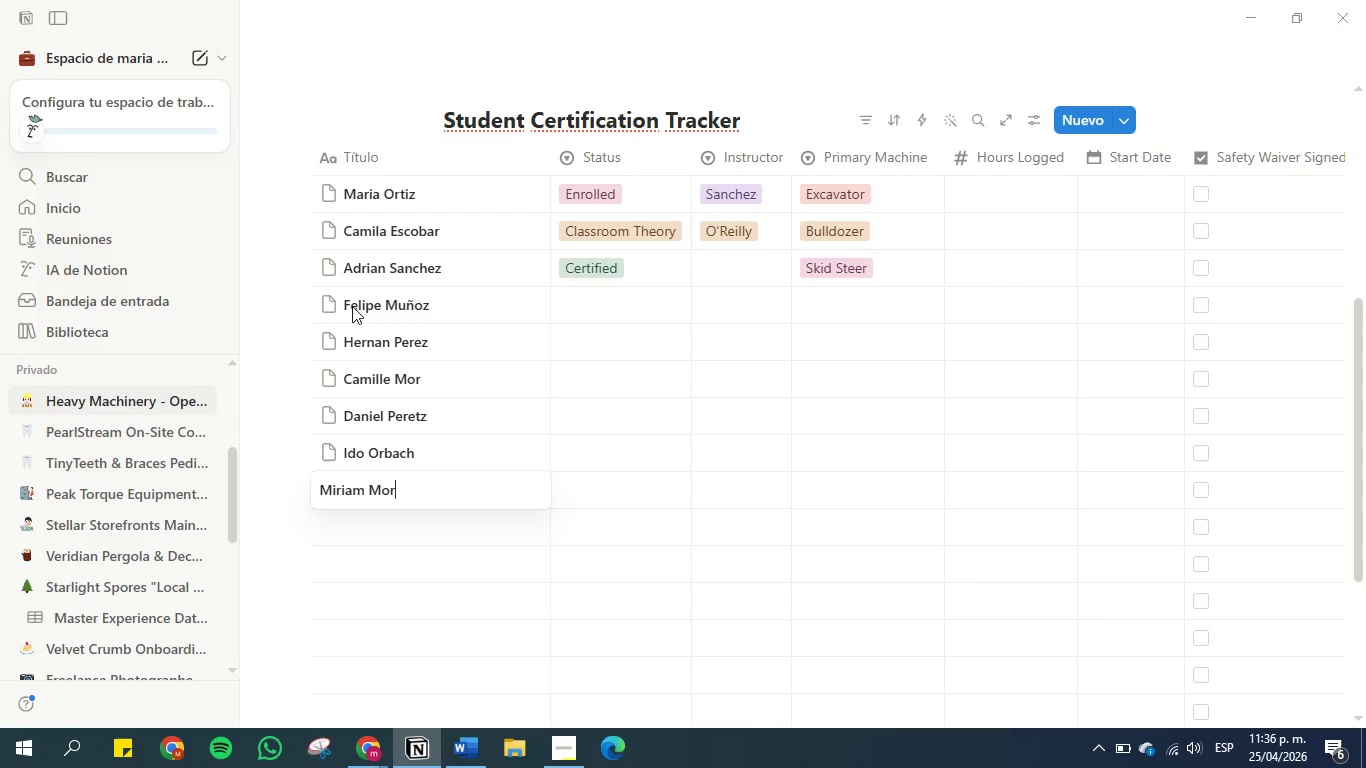 
key(Enter)
 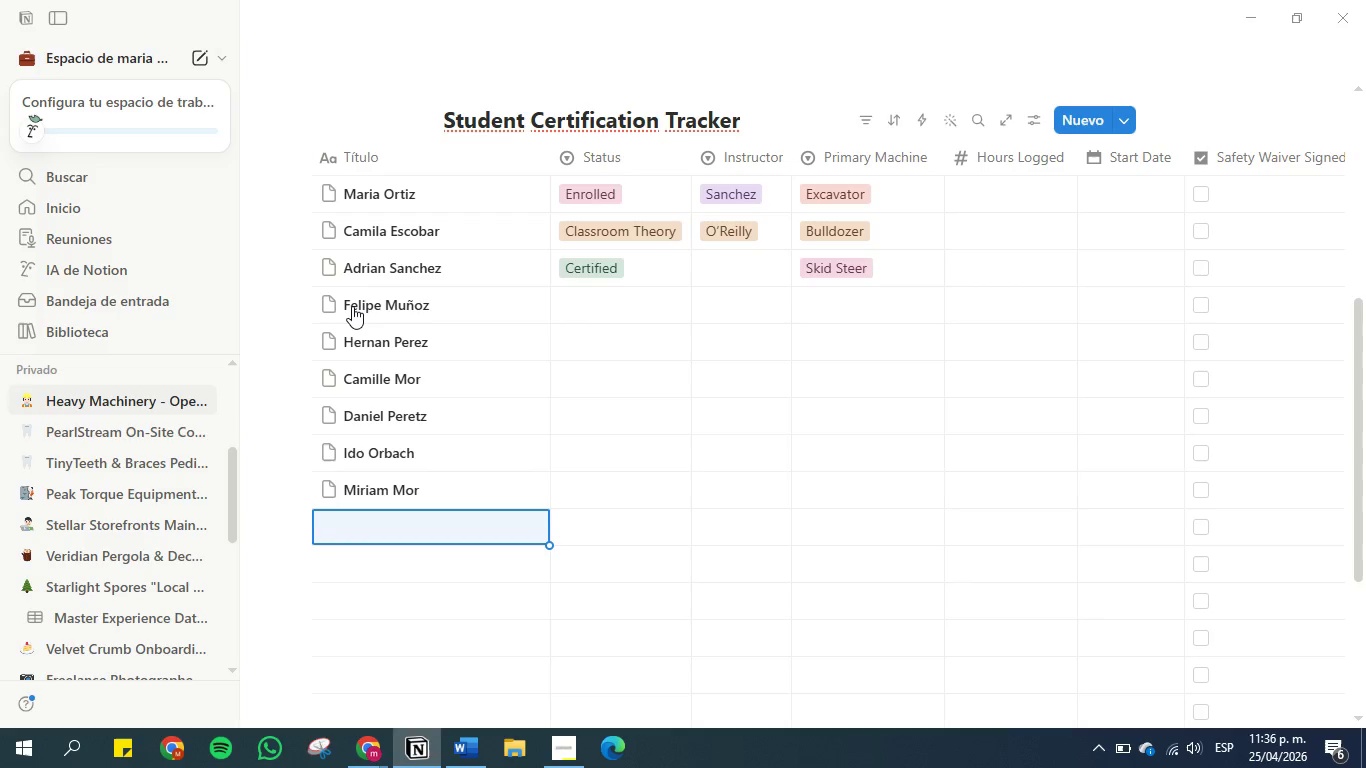 
type(PAB)
key(Backspace)
key(Backspace)
type(ablo)
 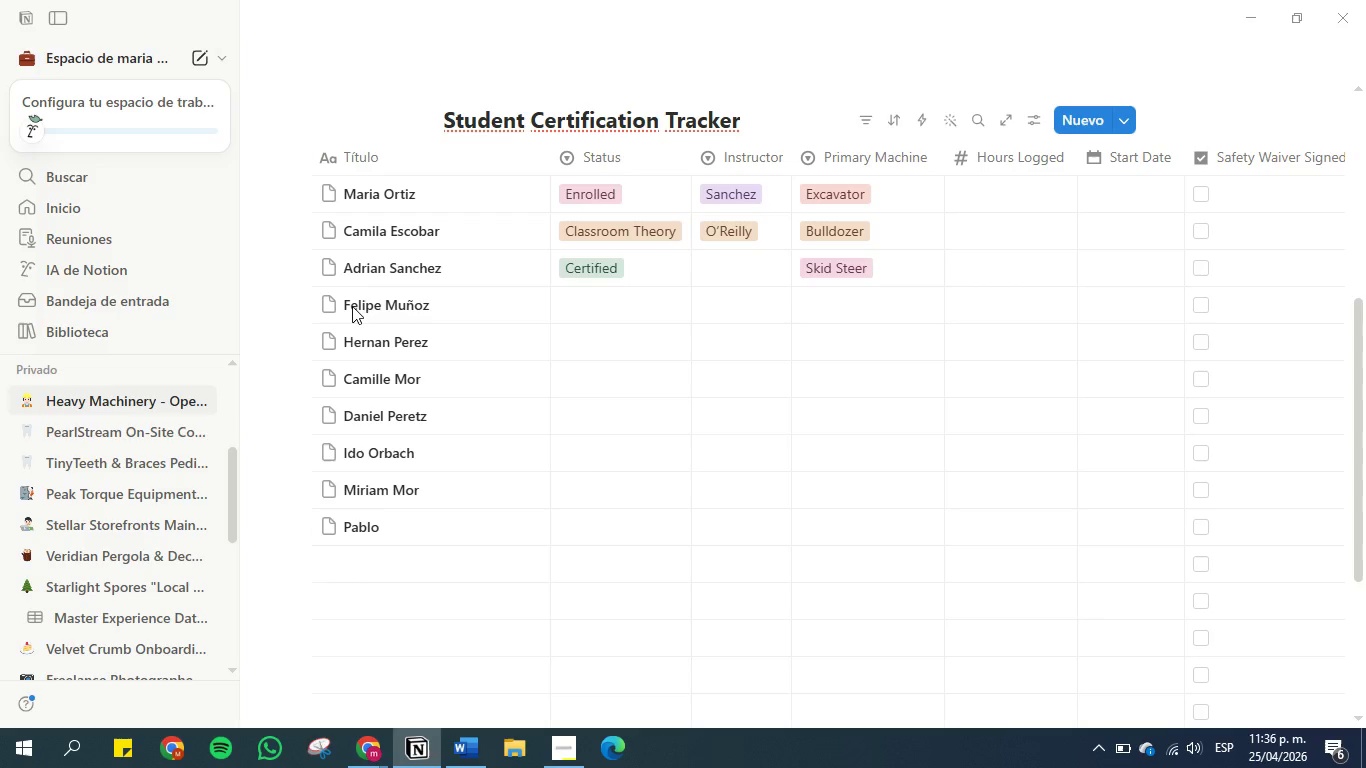 
key(Enter)
 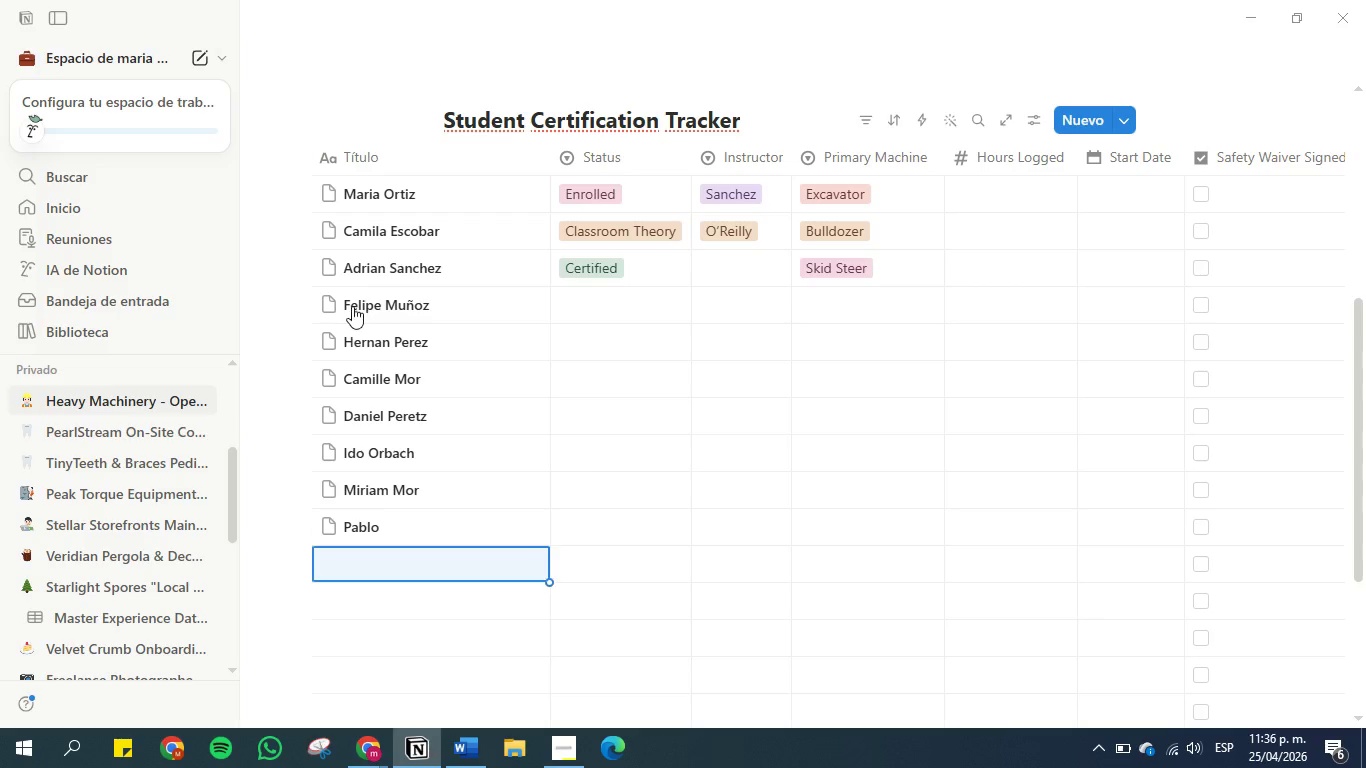 
key(Slash)
 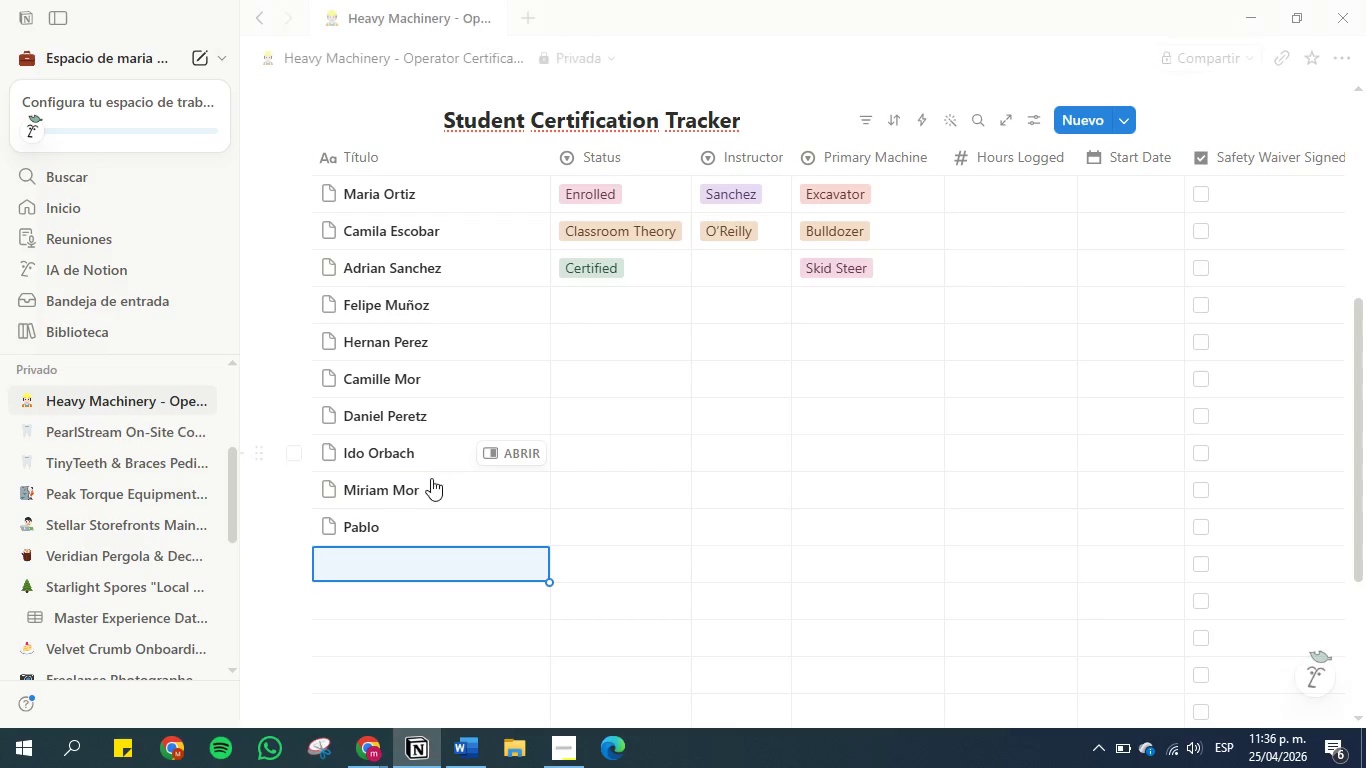 
left_click([403, 521])
 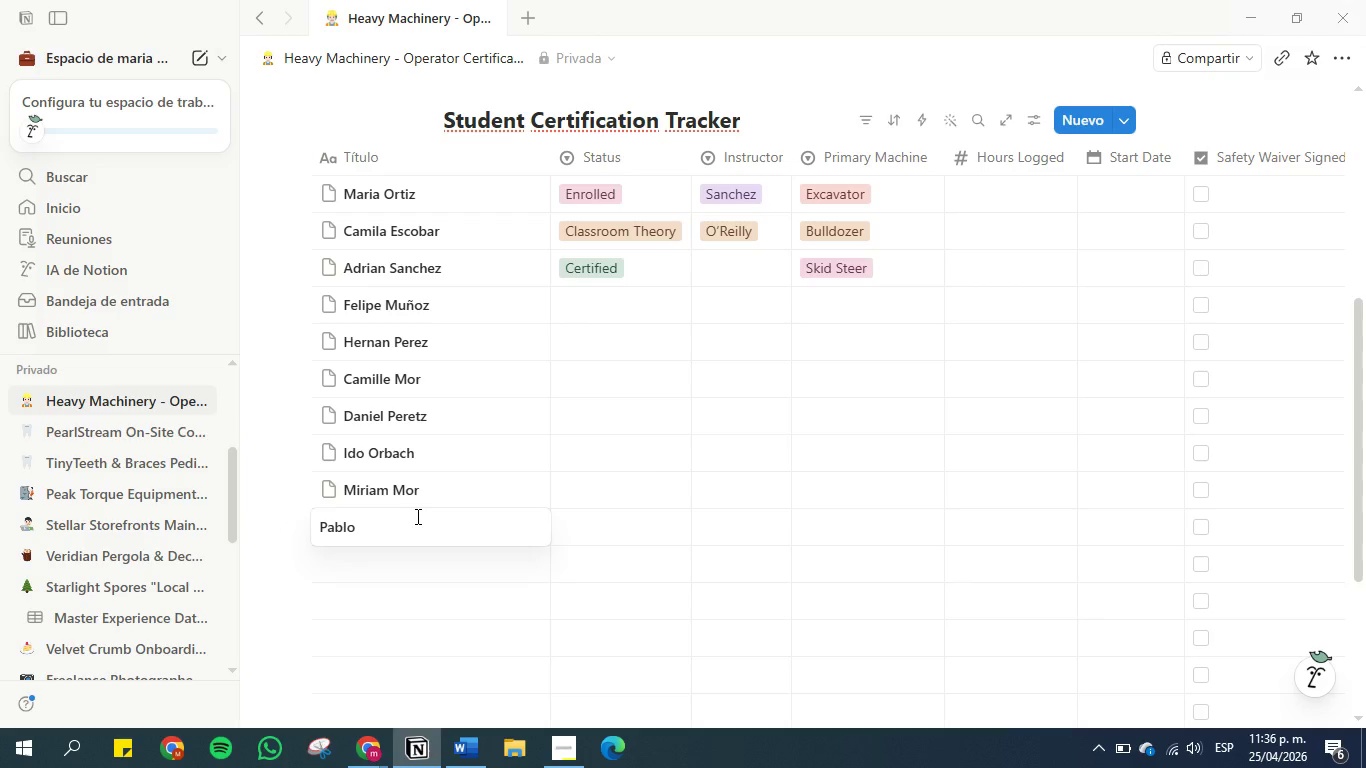 
type( Mejia)
 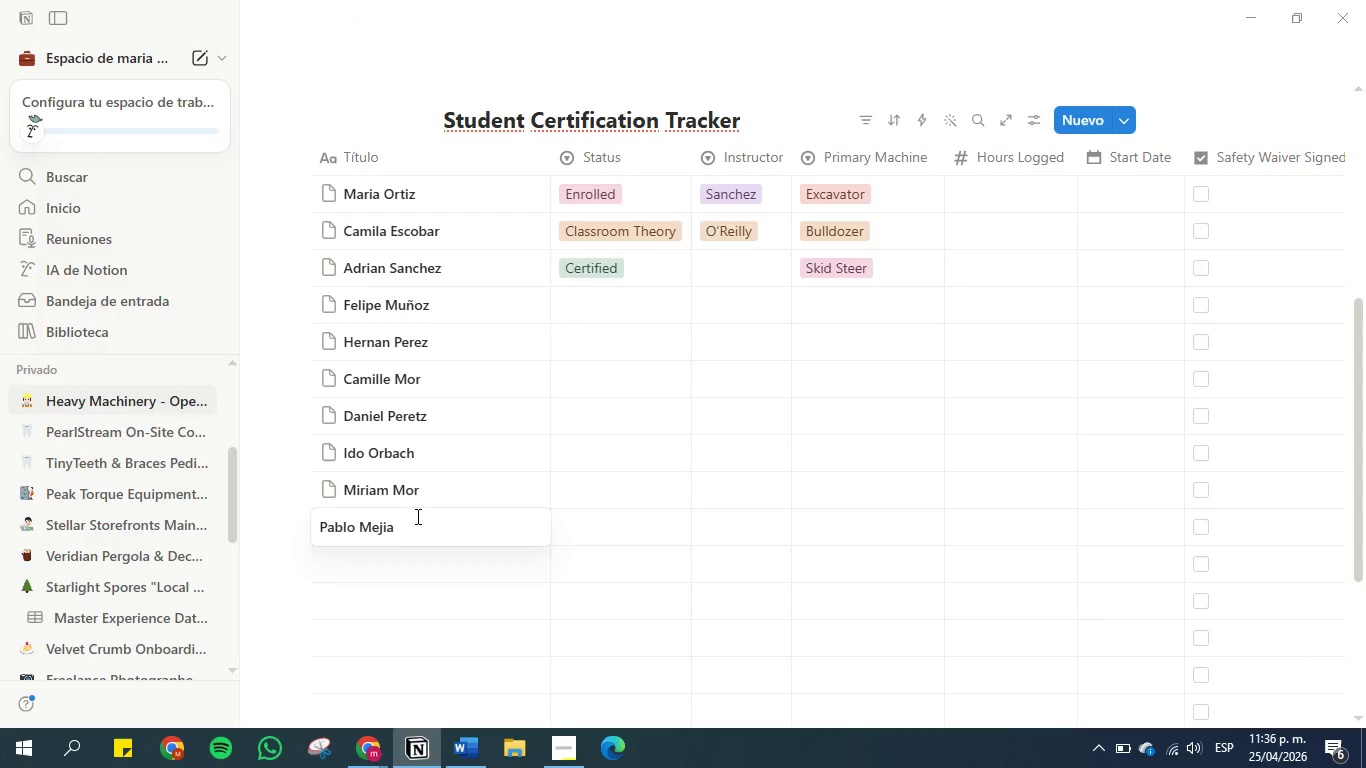 
key(Enter)
 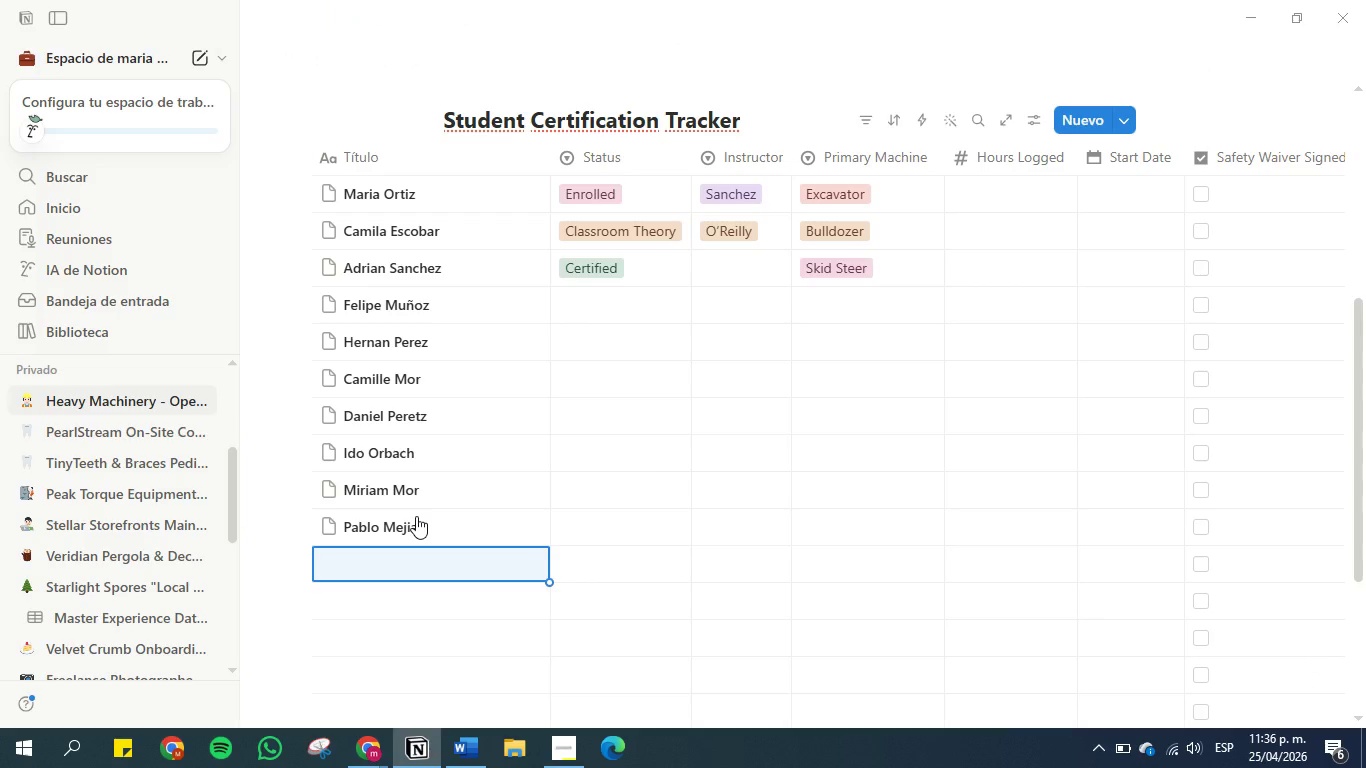 
type(sam Mauda)
 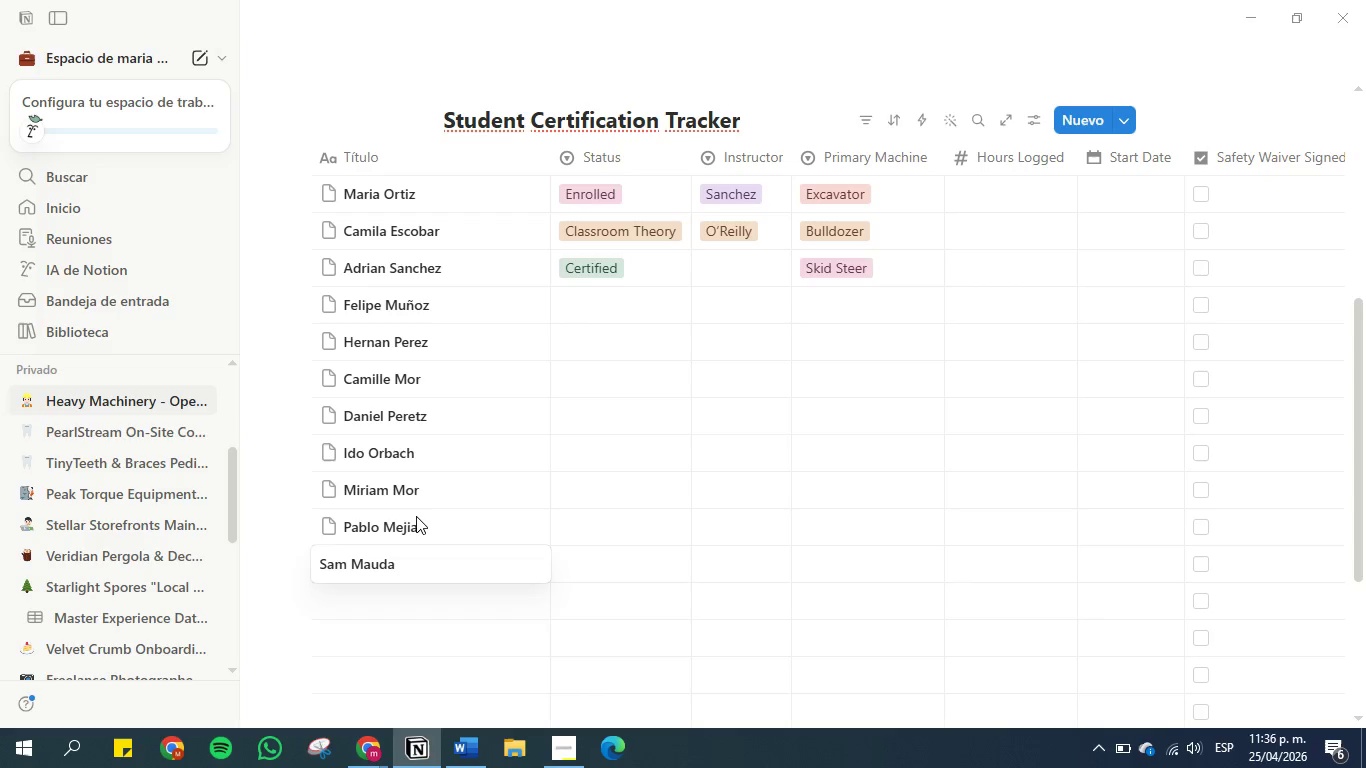 
hold_key(key=CapsLock, duration=0.34)
 